 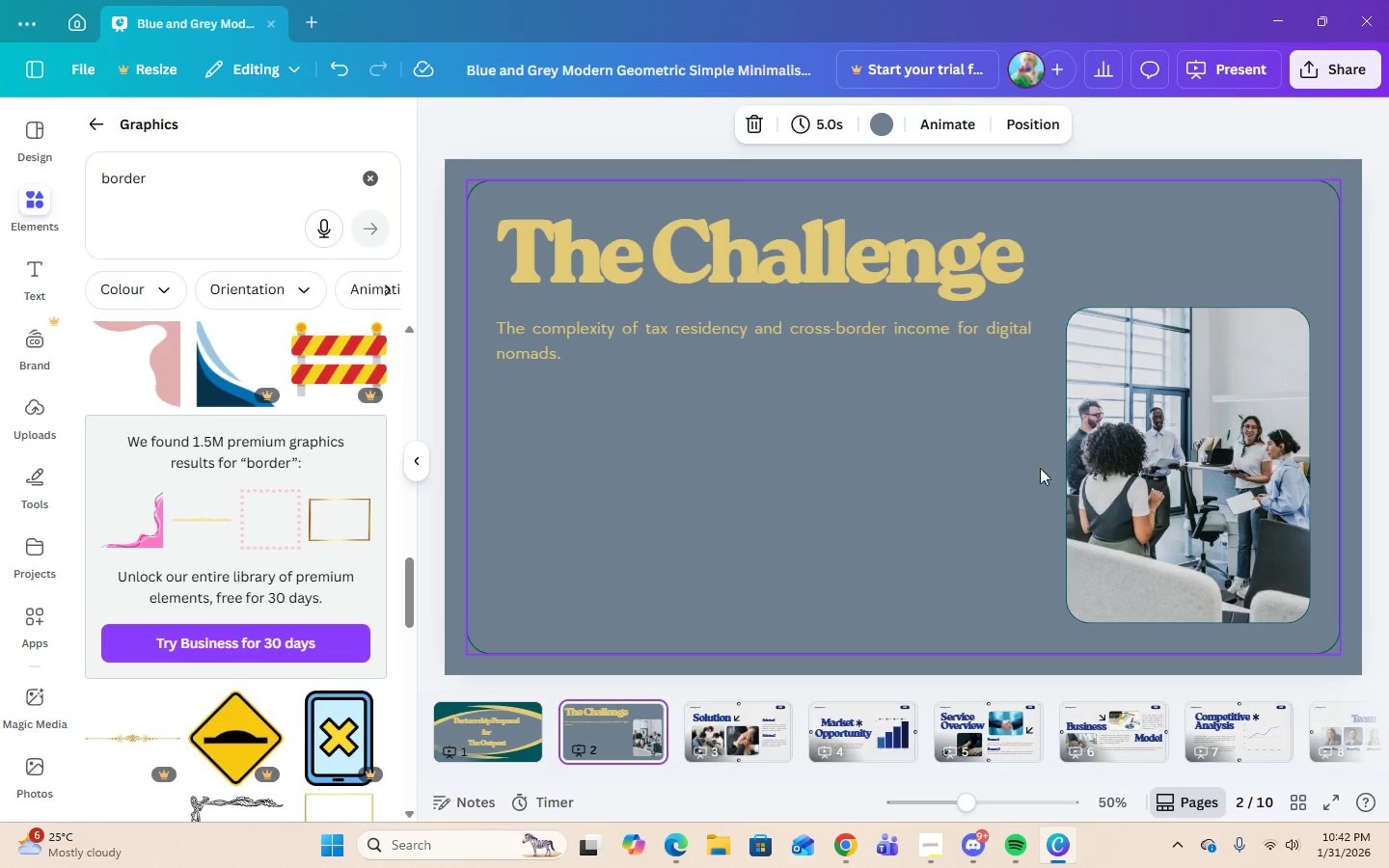 
left_click([755, 746])
 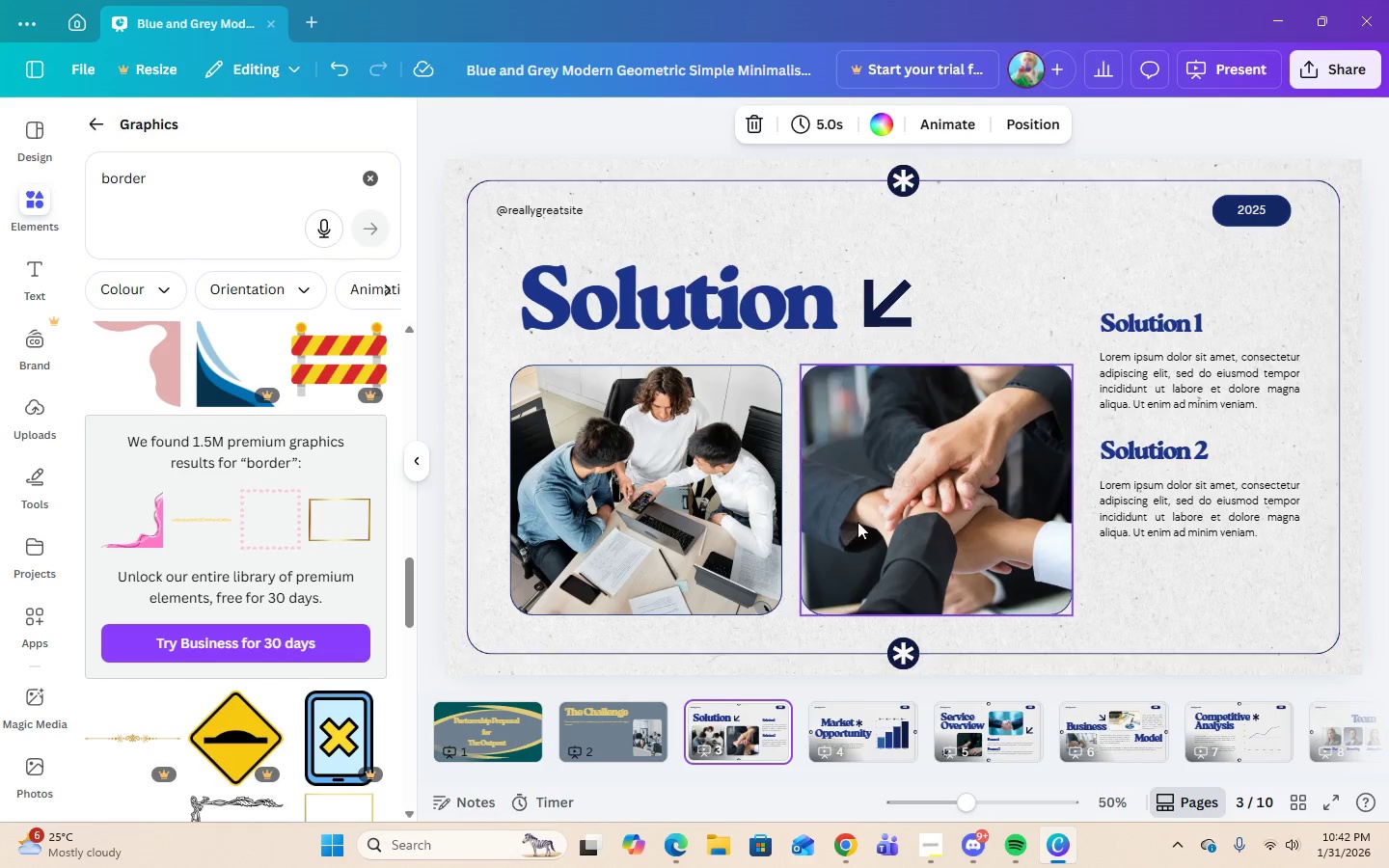 
left_click([858, 522])
 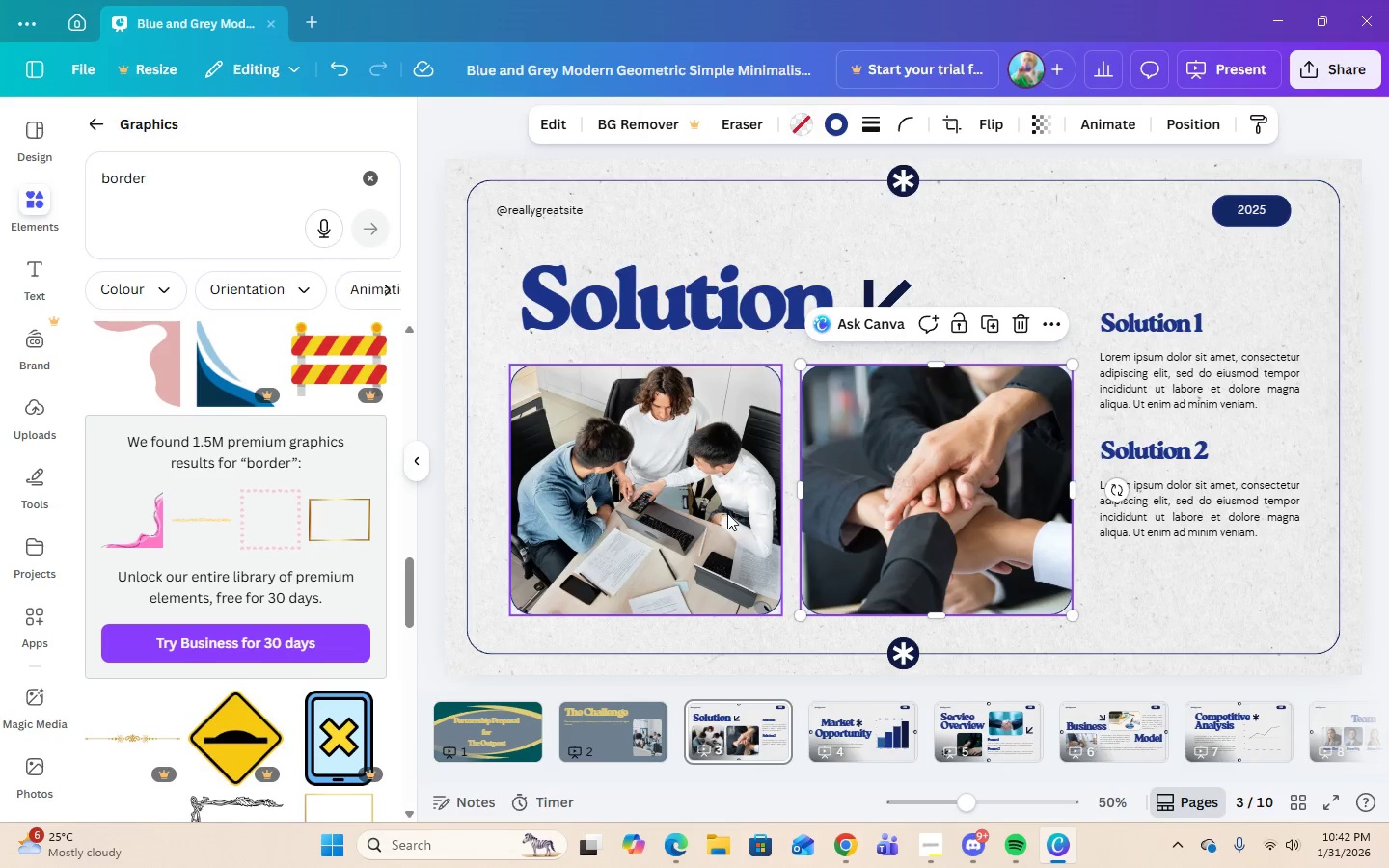 
left_click([694, 502])
 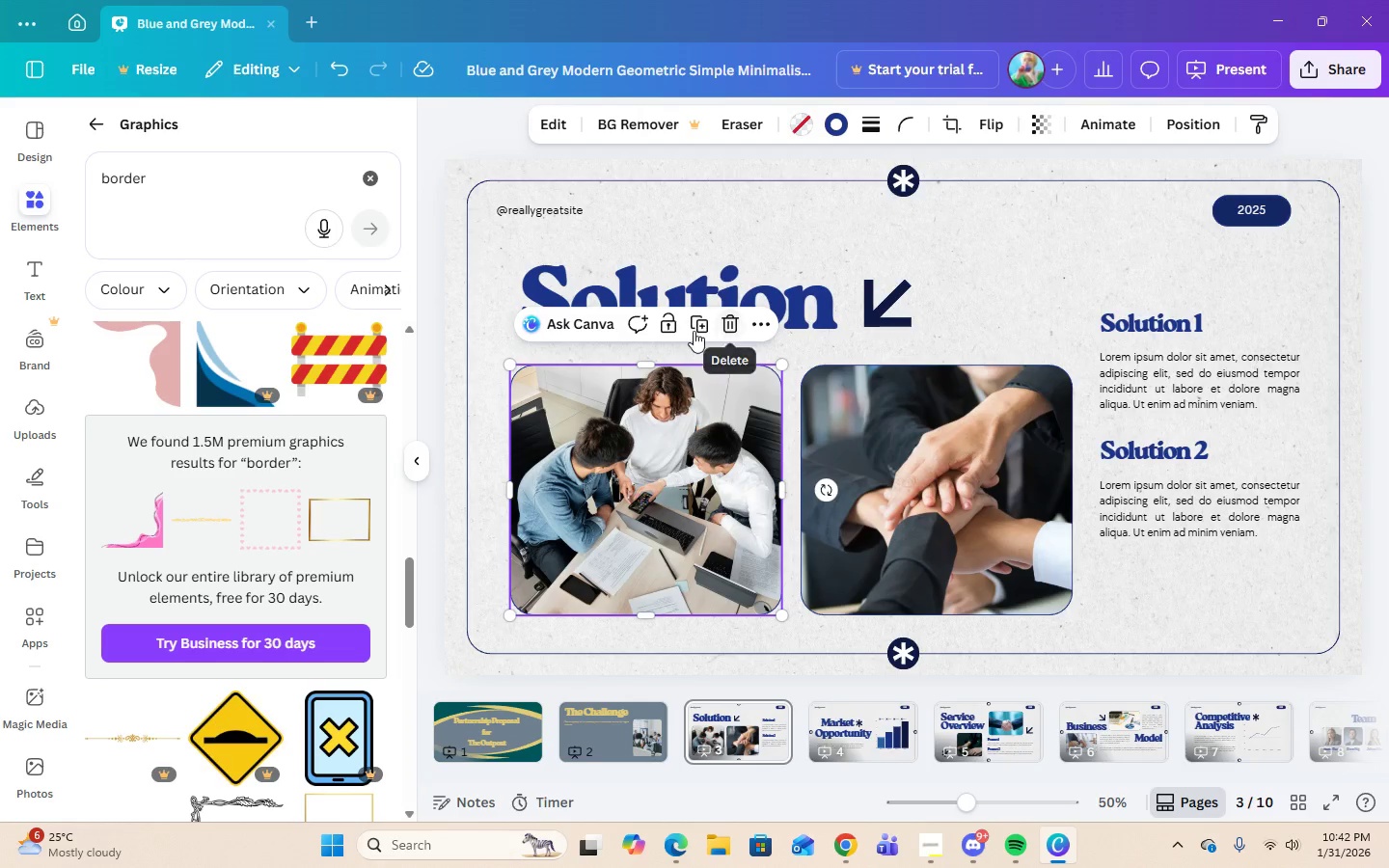 
left_click([695, 330])
 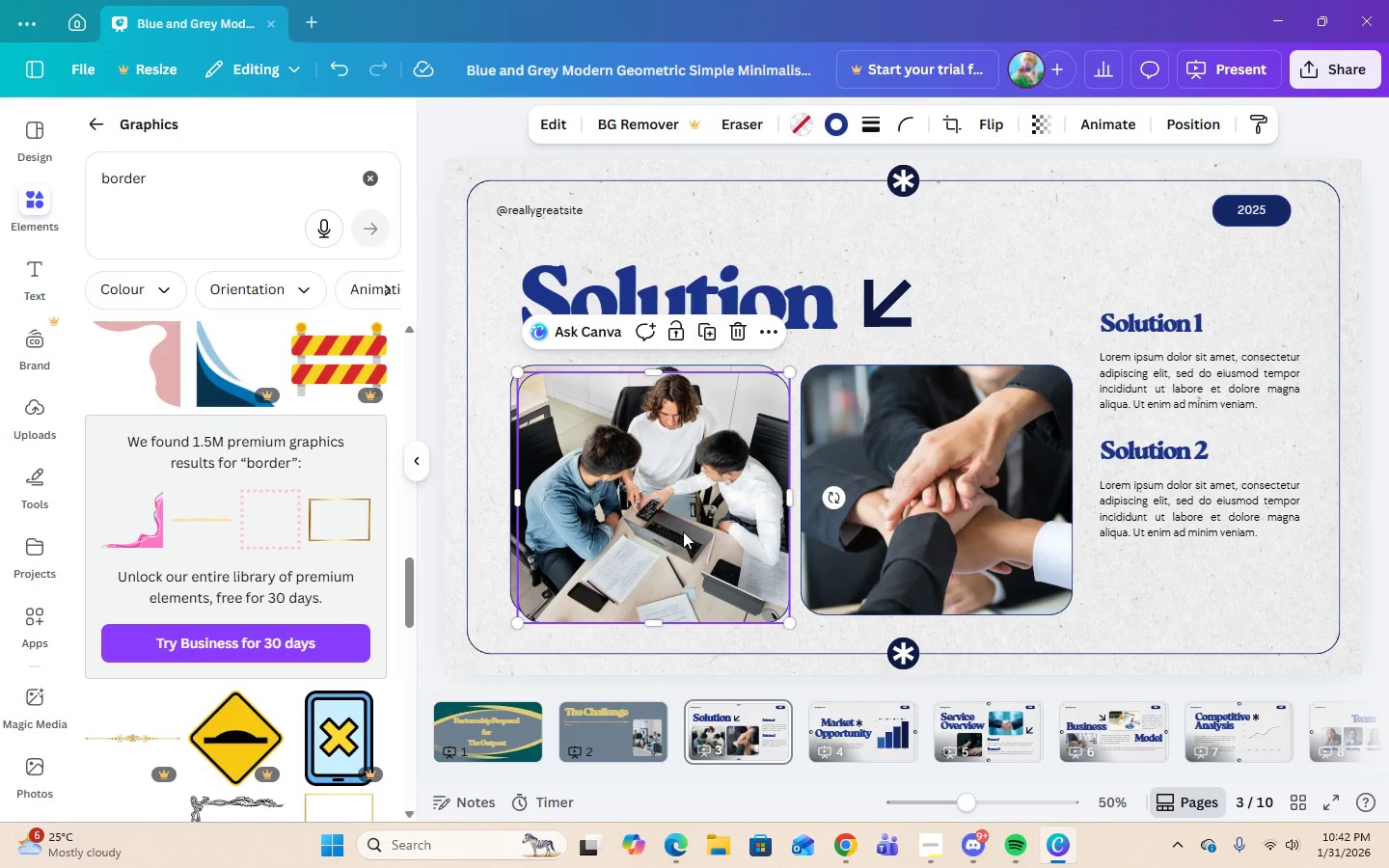 
left_click_drag(start_coordinate=[682, 532], to_coordinate=[625, 751])
 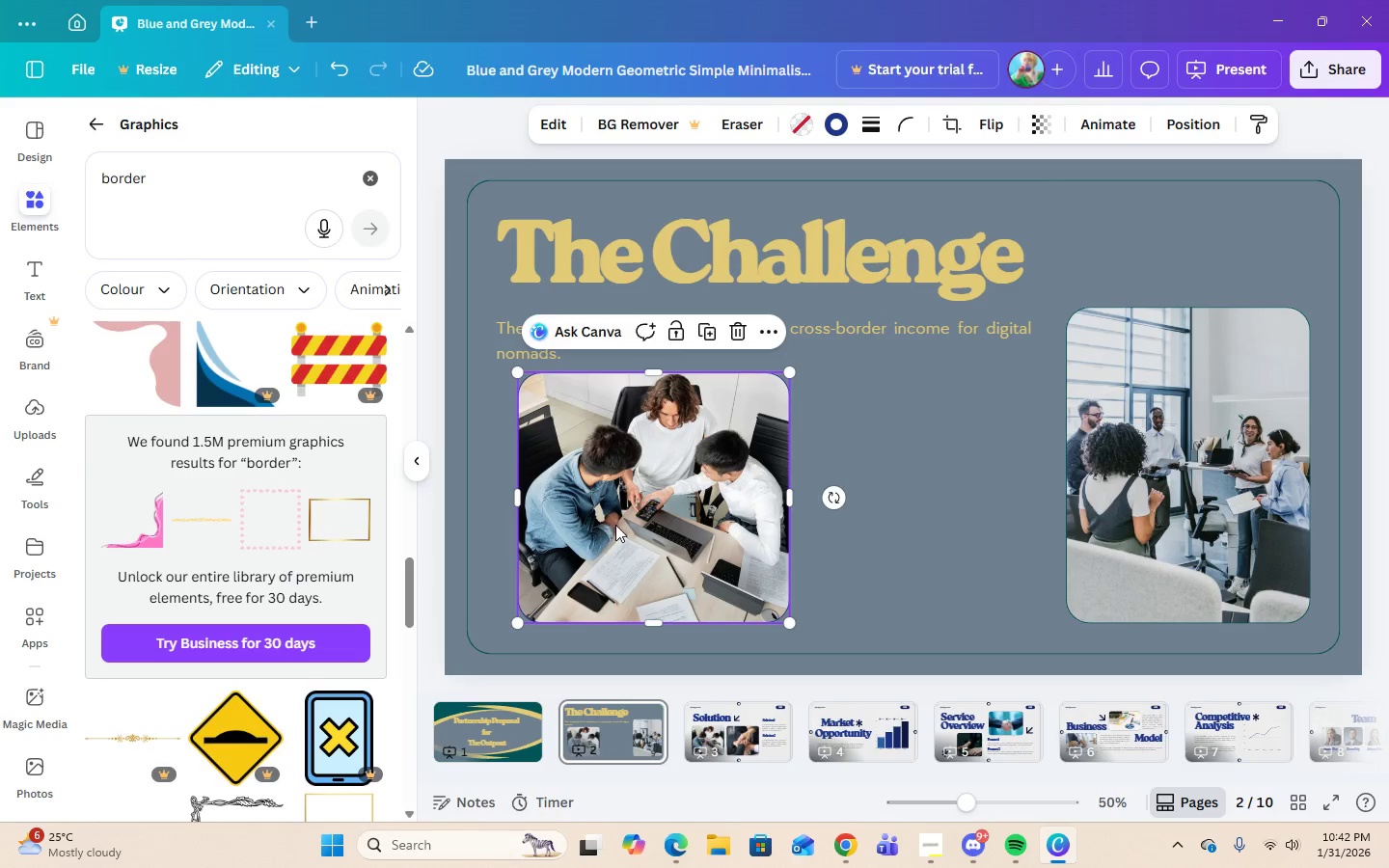 
left_click_drag(start_coordinate=[619, 525], to_coordinate=[603, 527])
 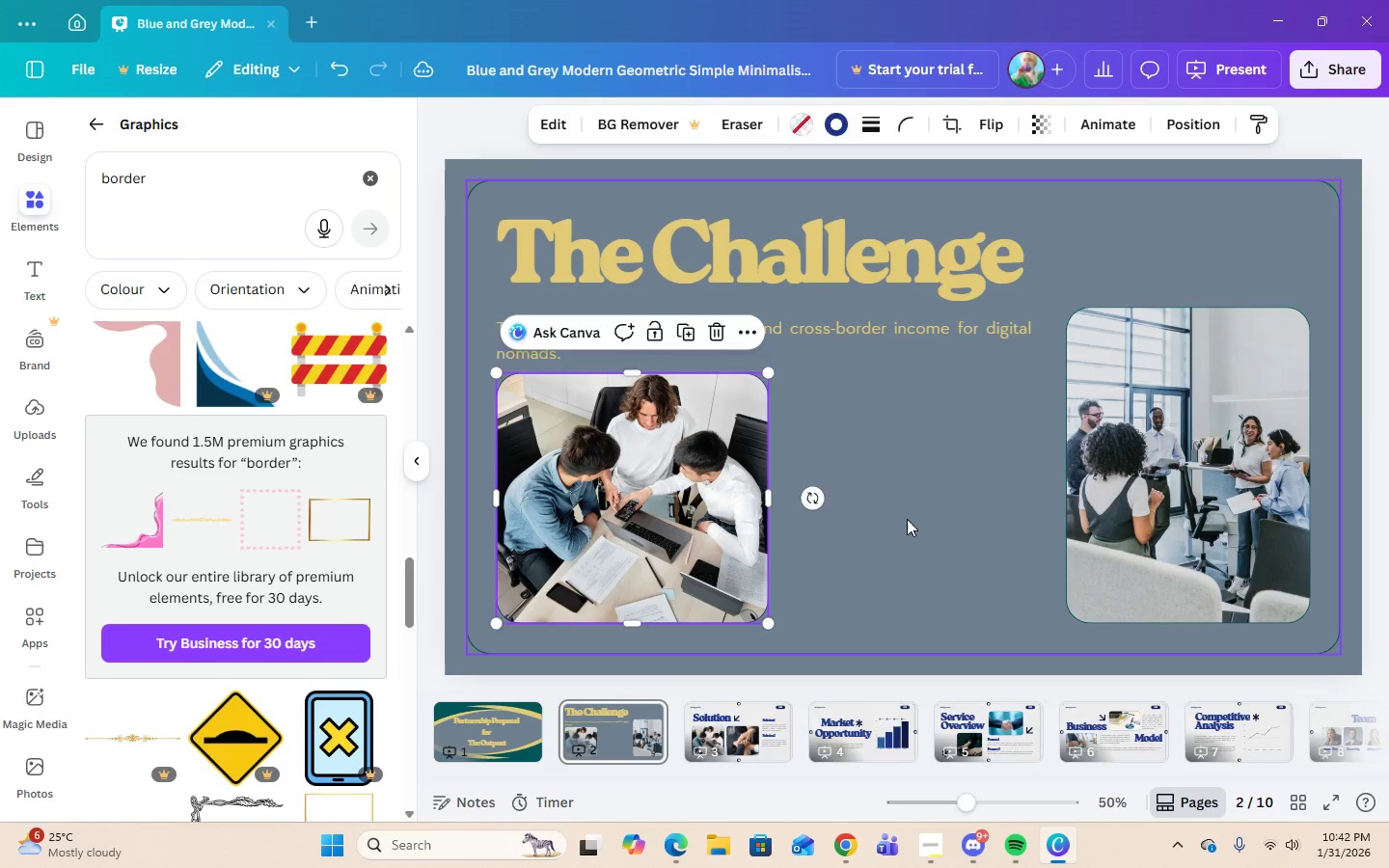 
left_click([907, 519])
 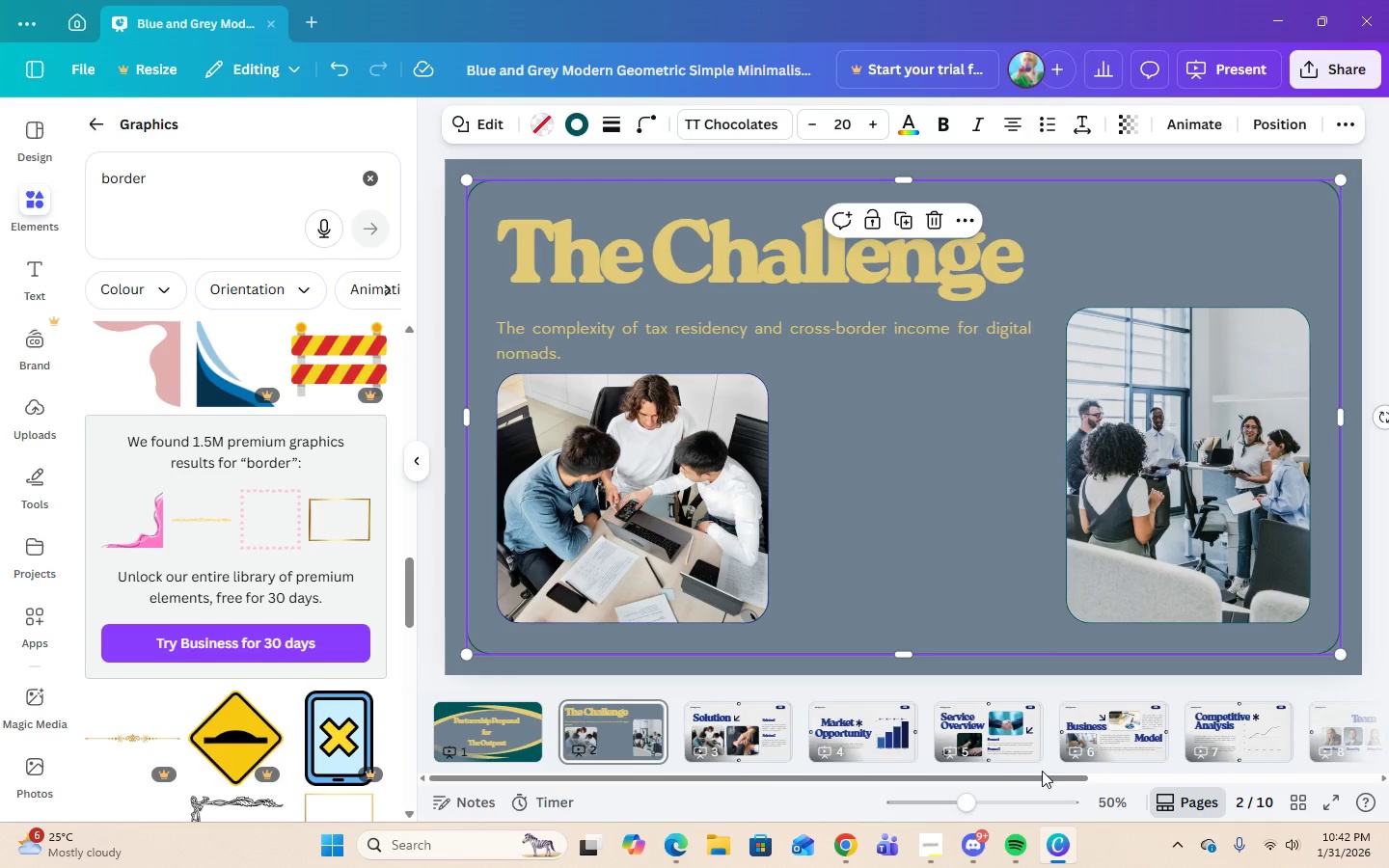 
left_click([968, 529])
 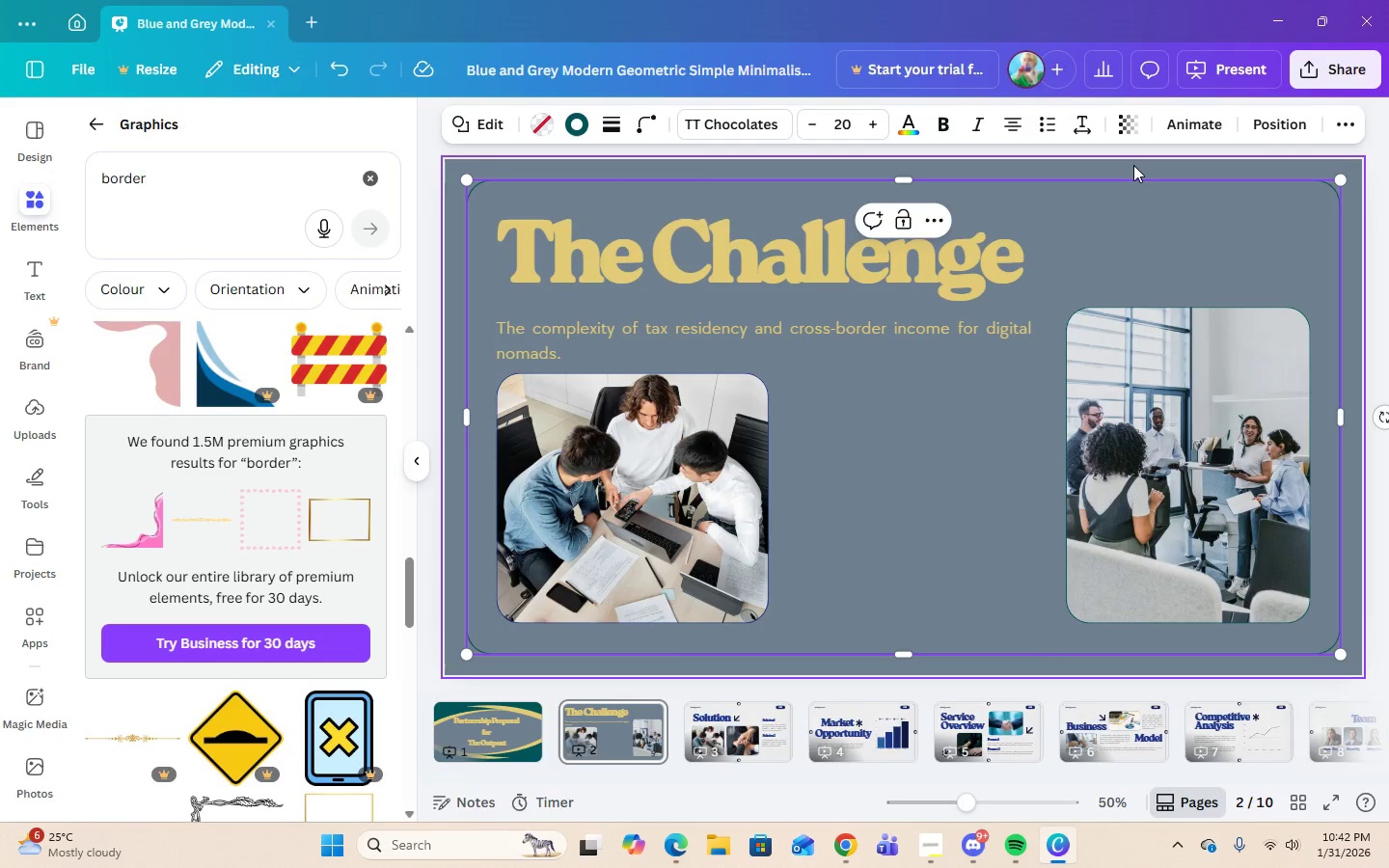 
left_click([1133, 166])
 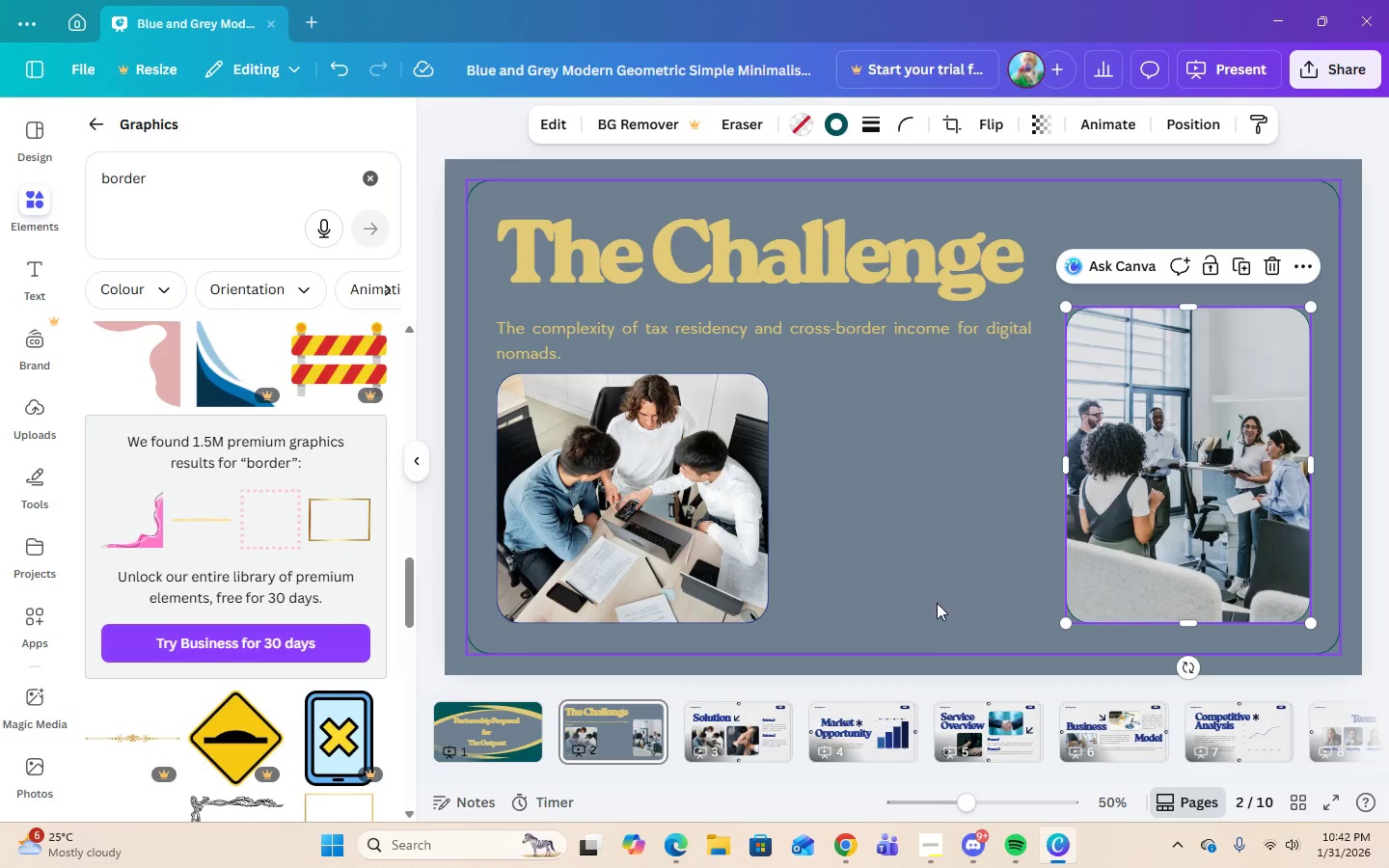 
wait(7.02)
 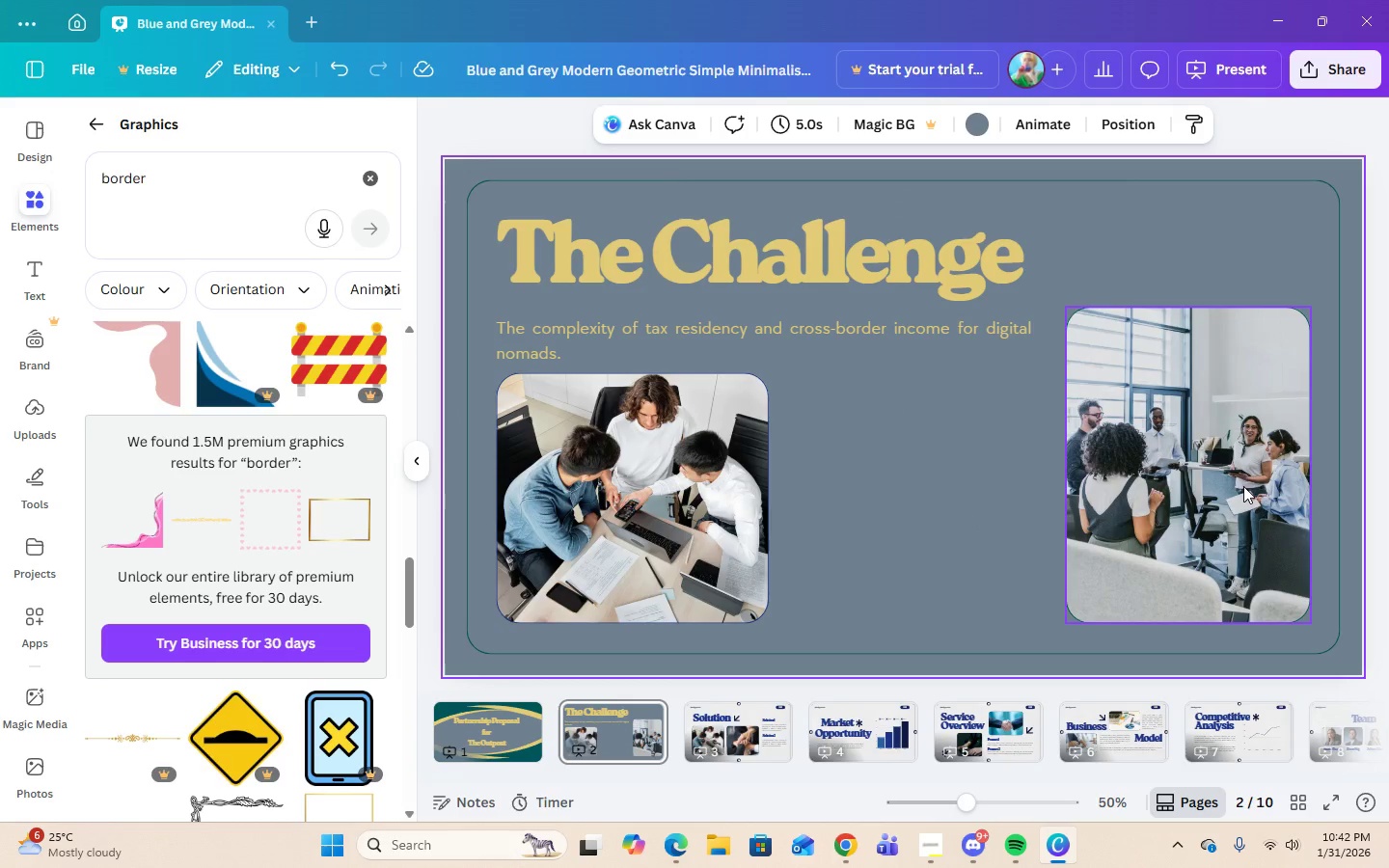 
left_click_drag(start_coordinate=[1070, 309], to_coordinate=[1076, 360])
 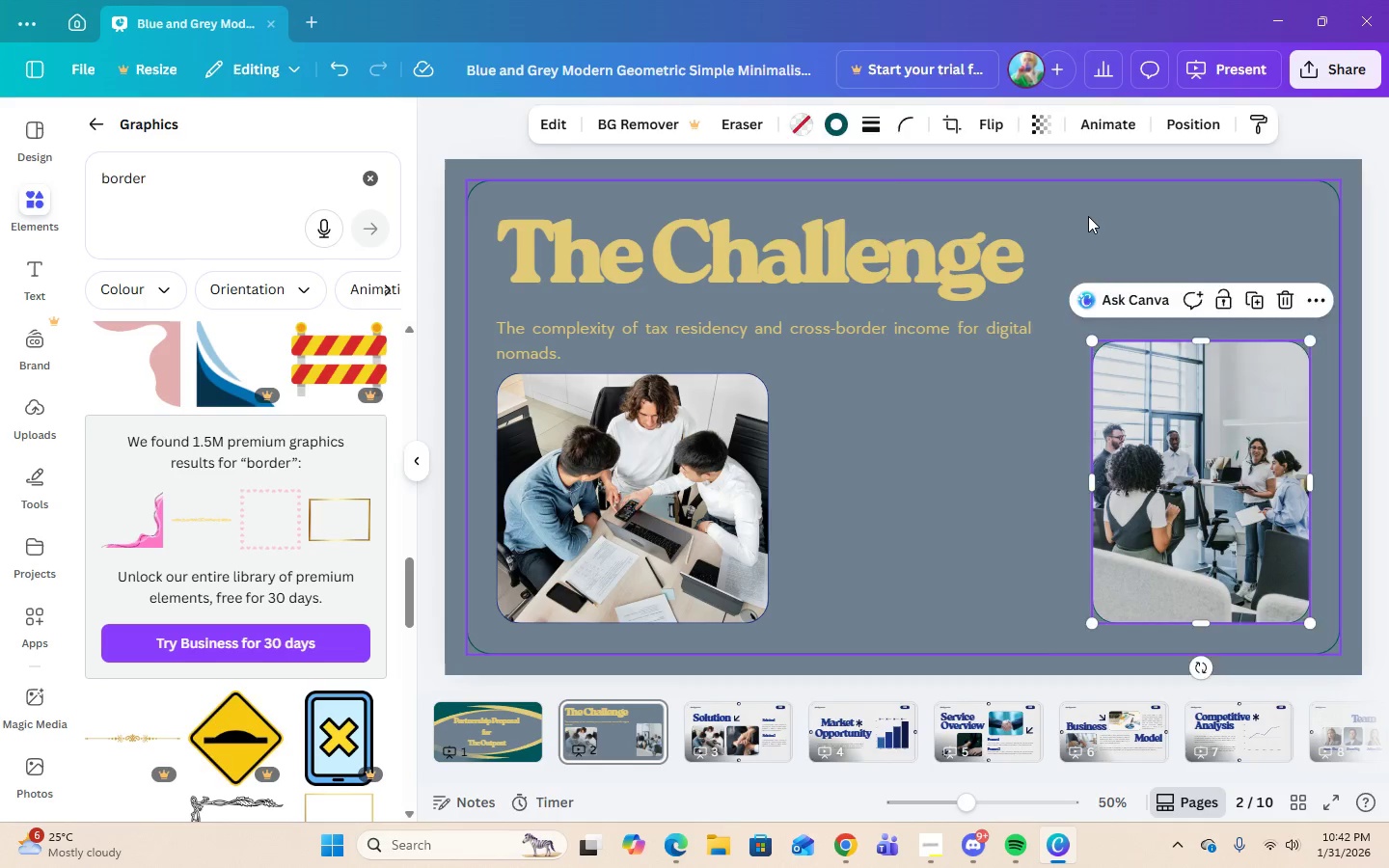 
left_click([1088, 216])
 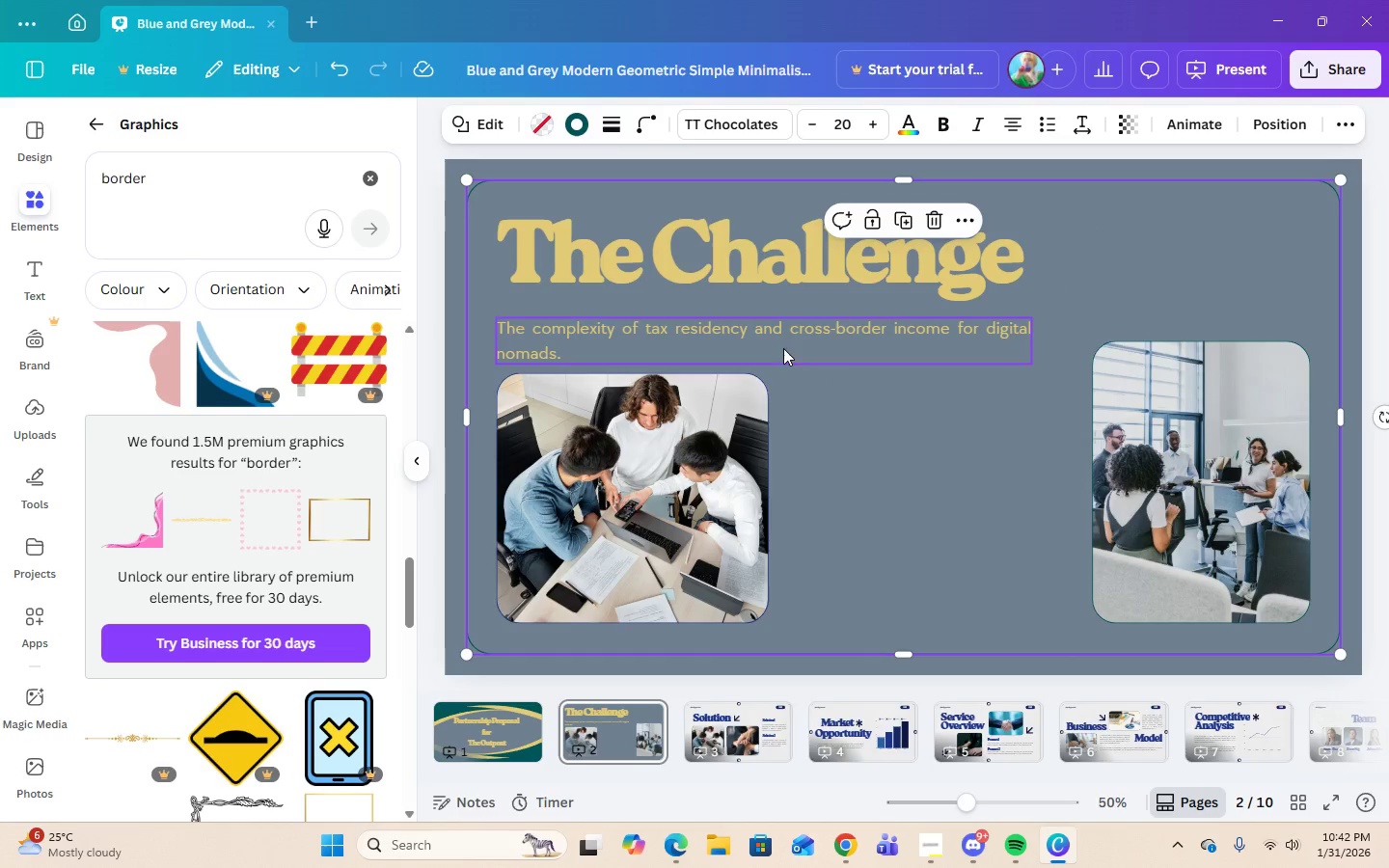 
left_click([782, 340])
 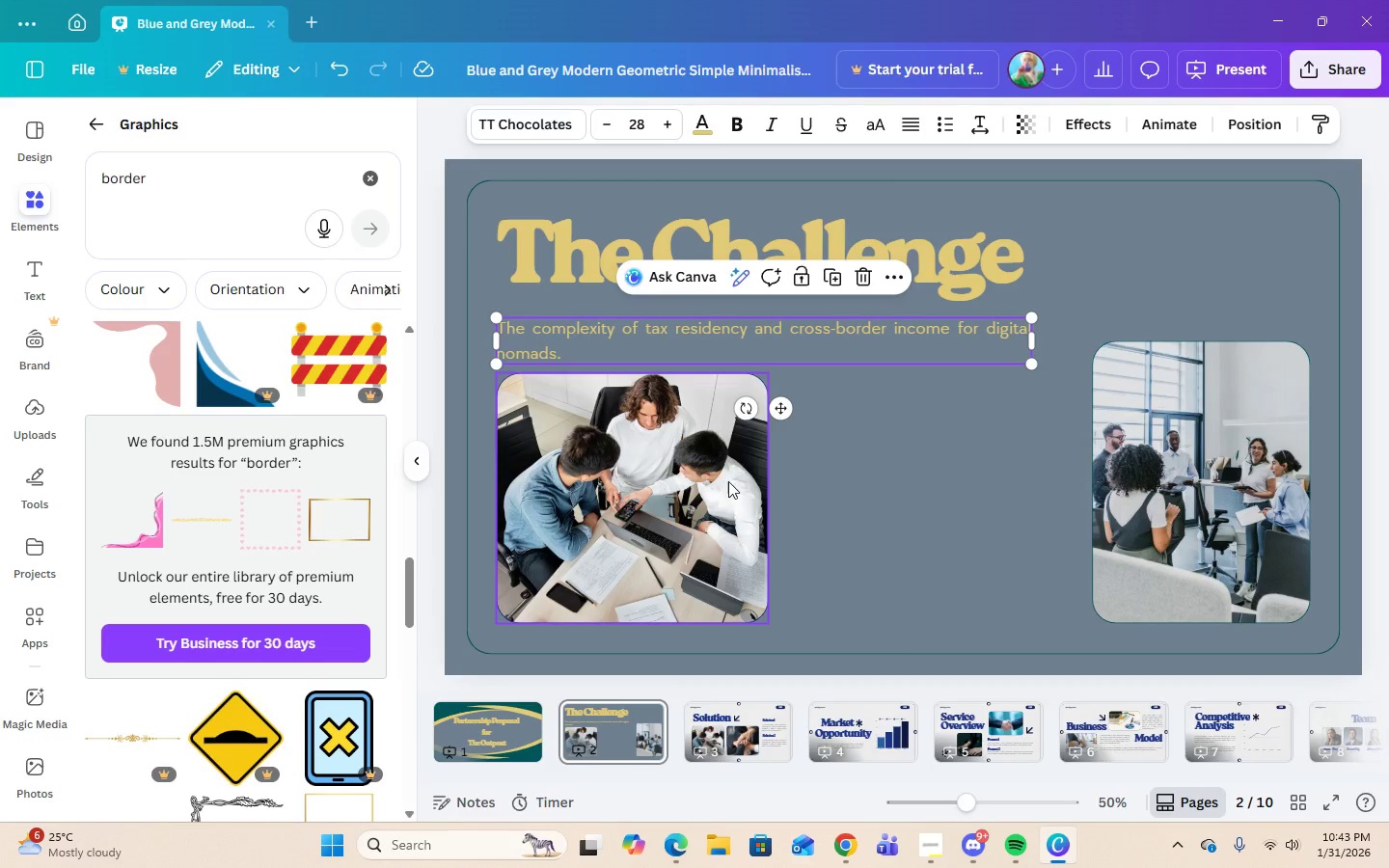 
left_click_drag(start_coordinate=[770, 375], to_coordinate=[755, 398])
 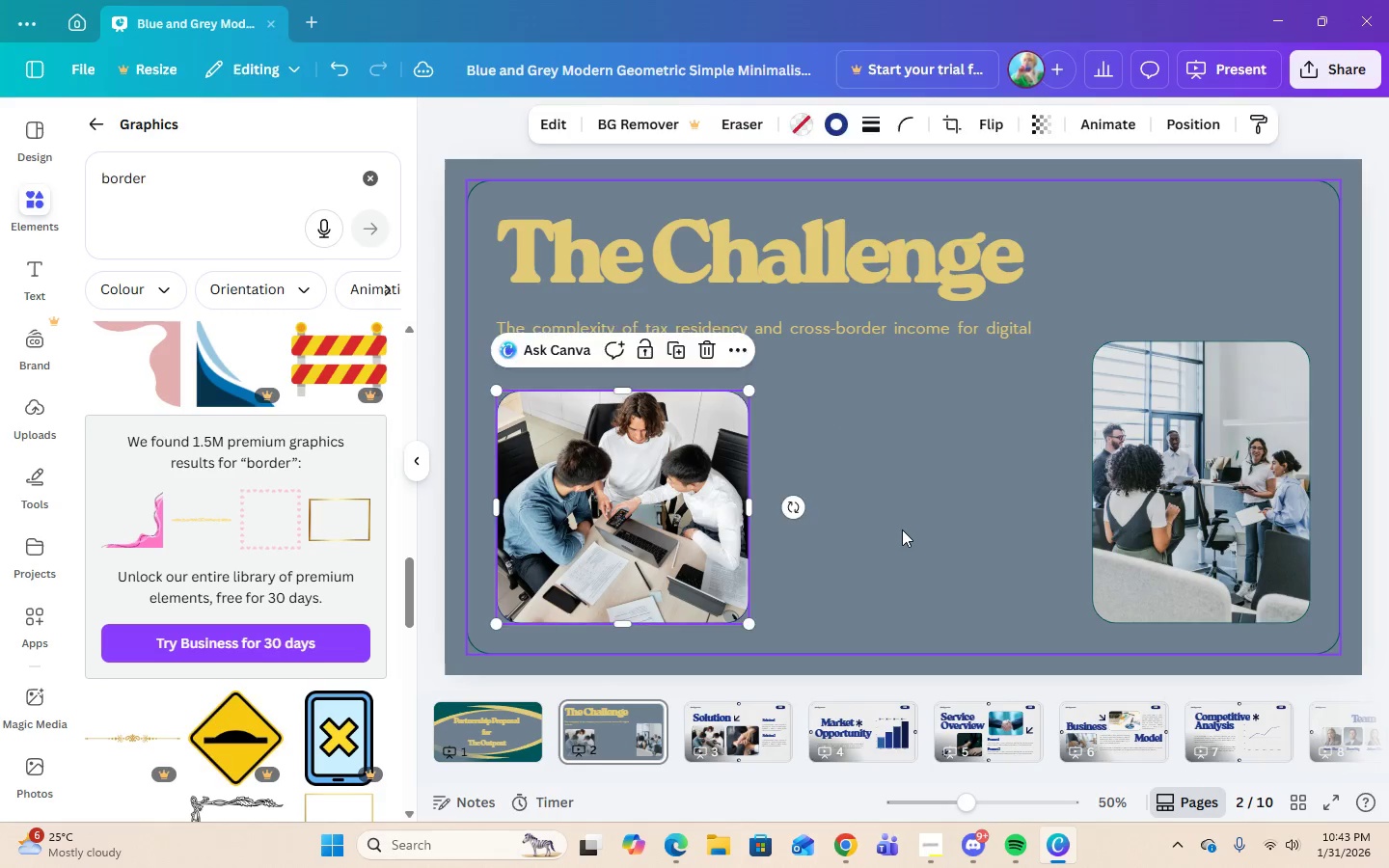 
left_click([902, 529])
 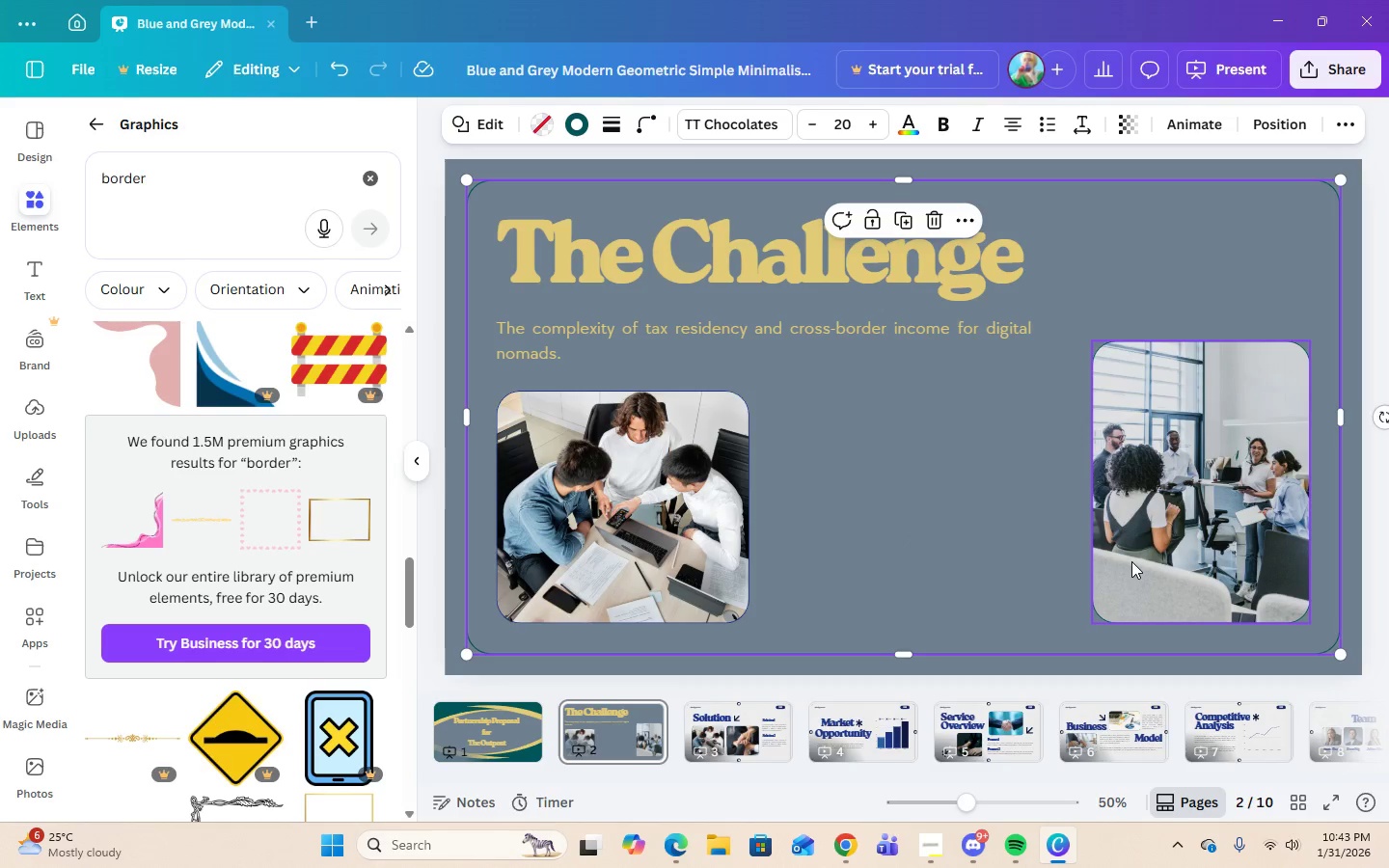 
wait(11.92)
 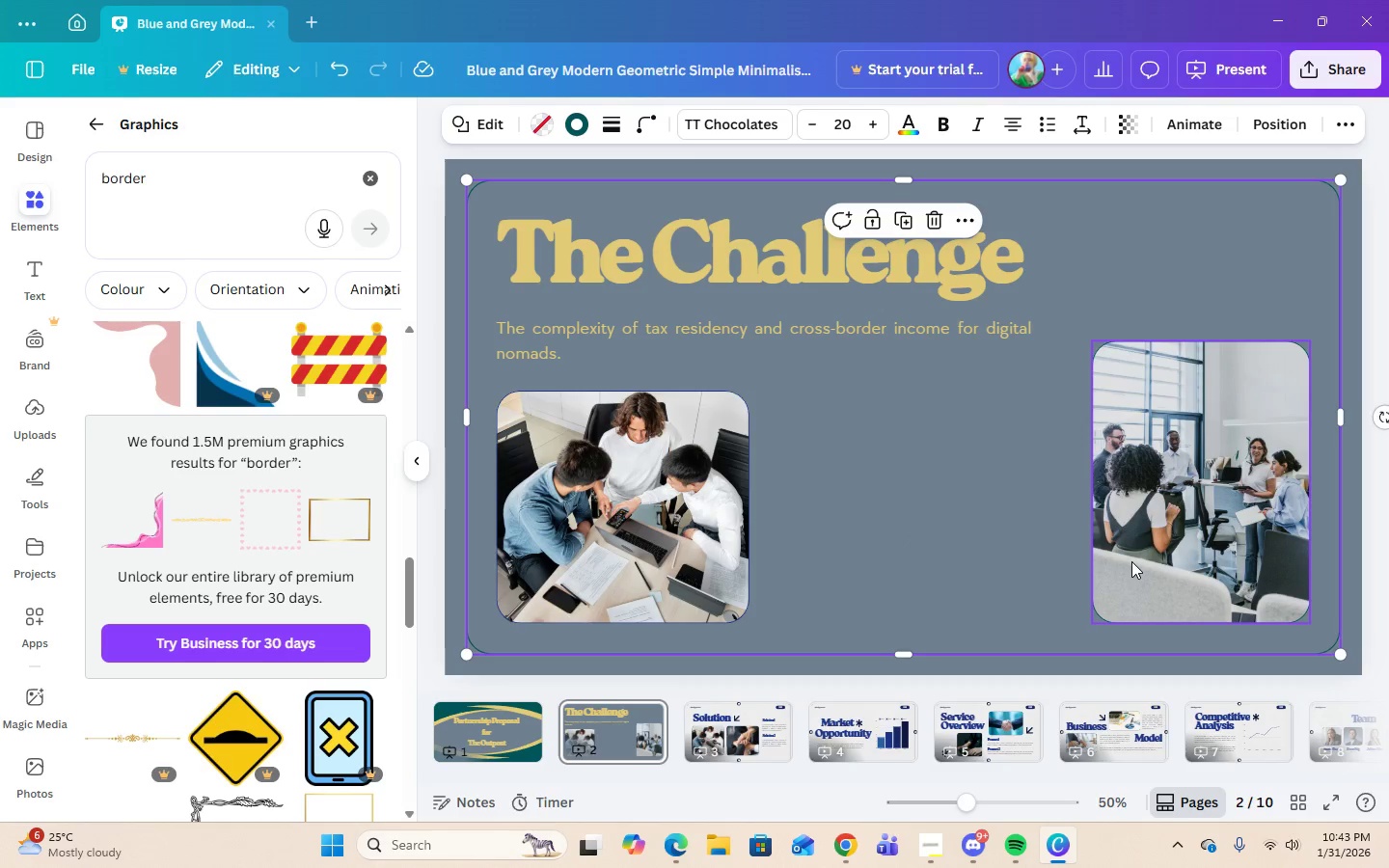 
left_click([1124, 554])
 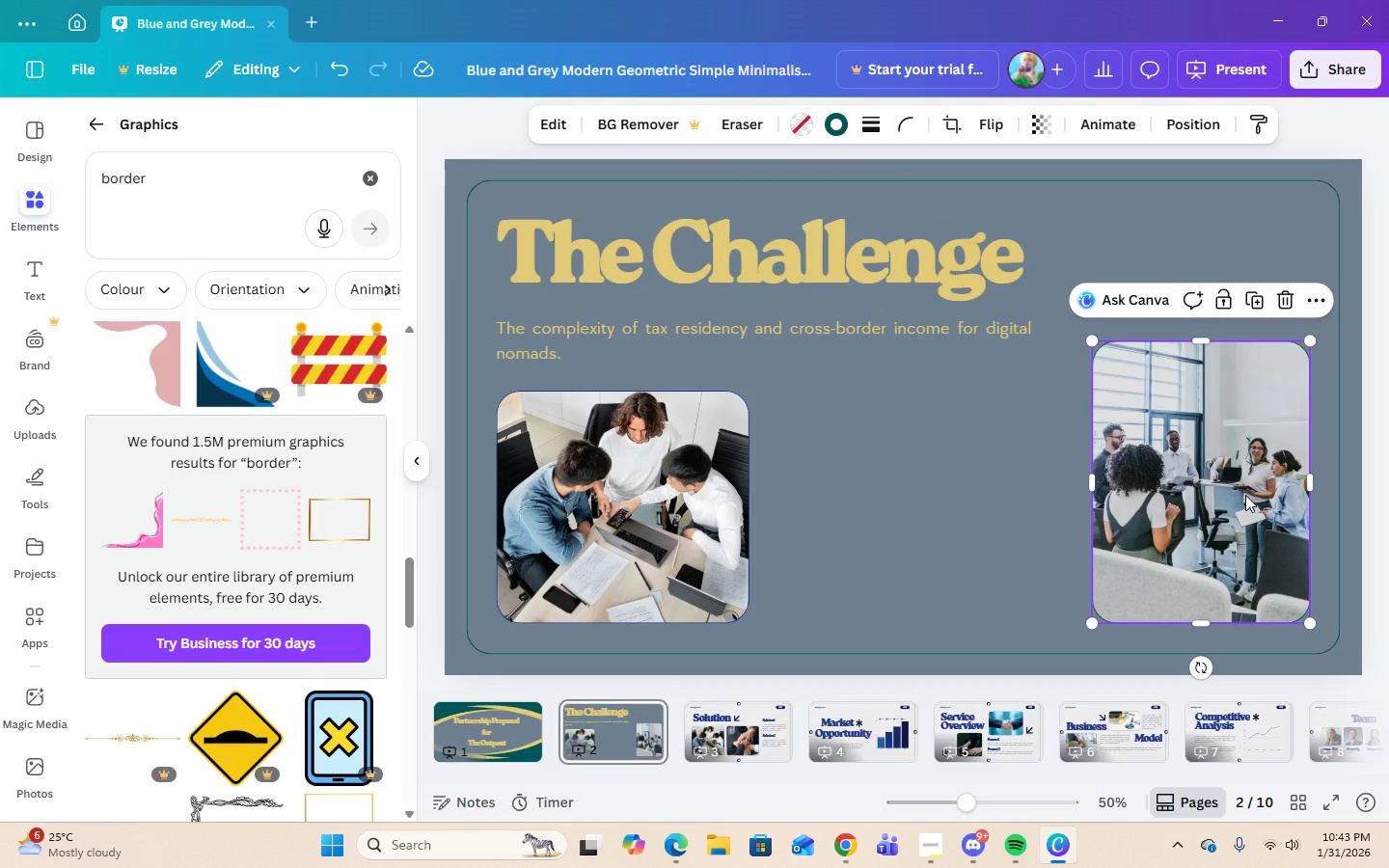 
wait(7.91)
 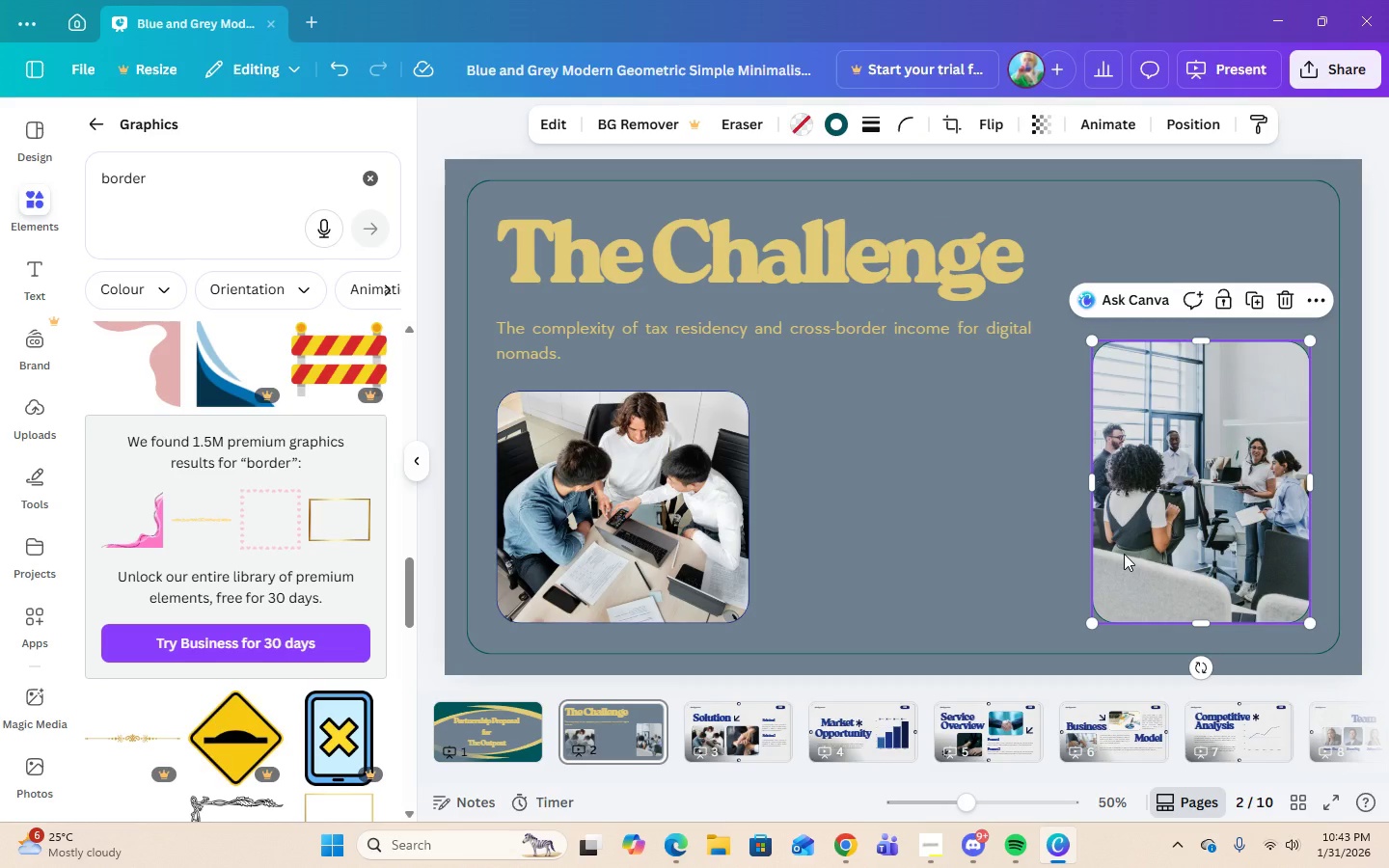 
left_click([794, 125])
 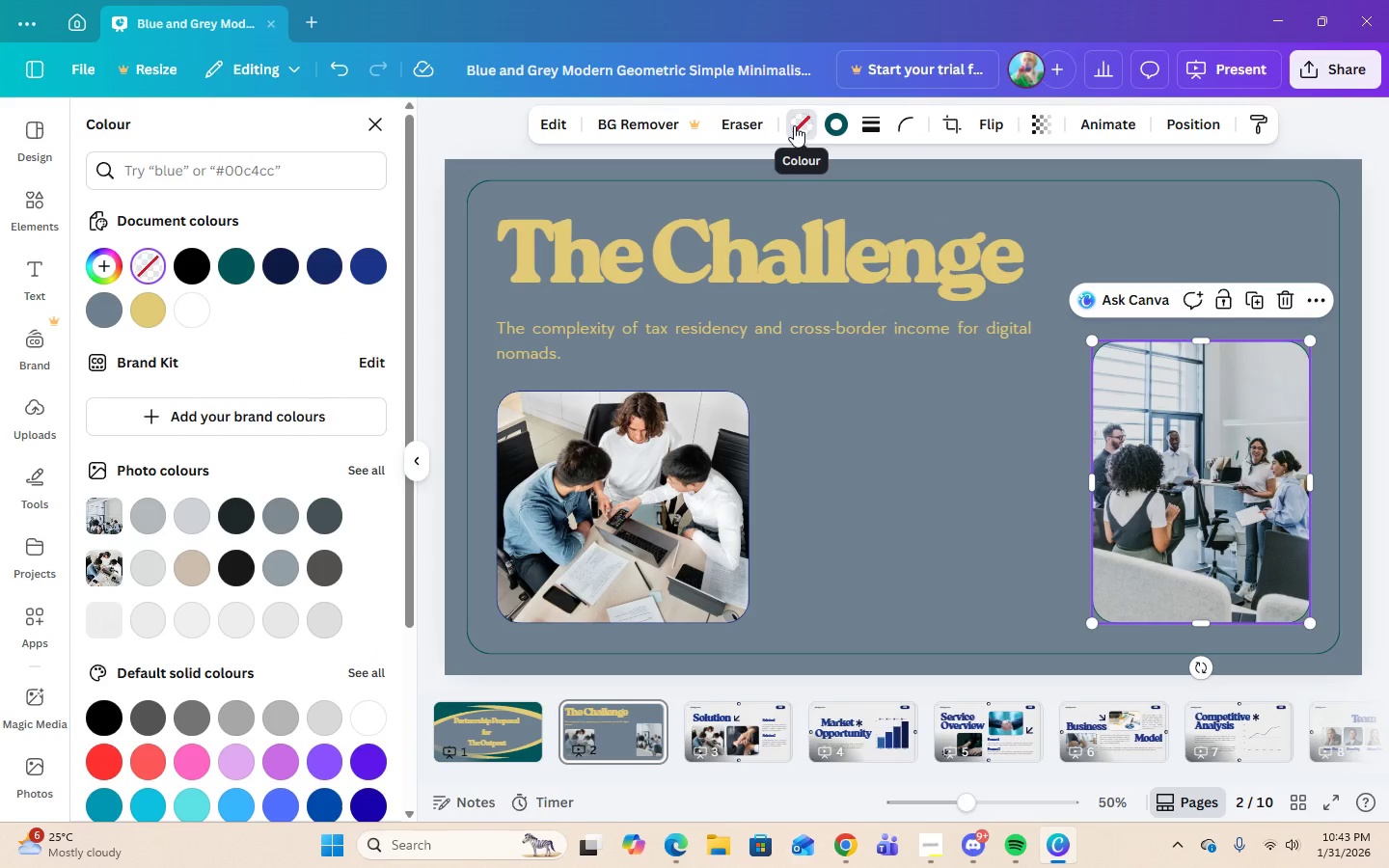 
left_click([794, 125])
 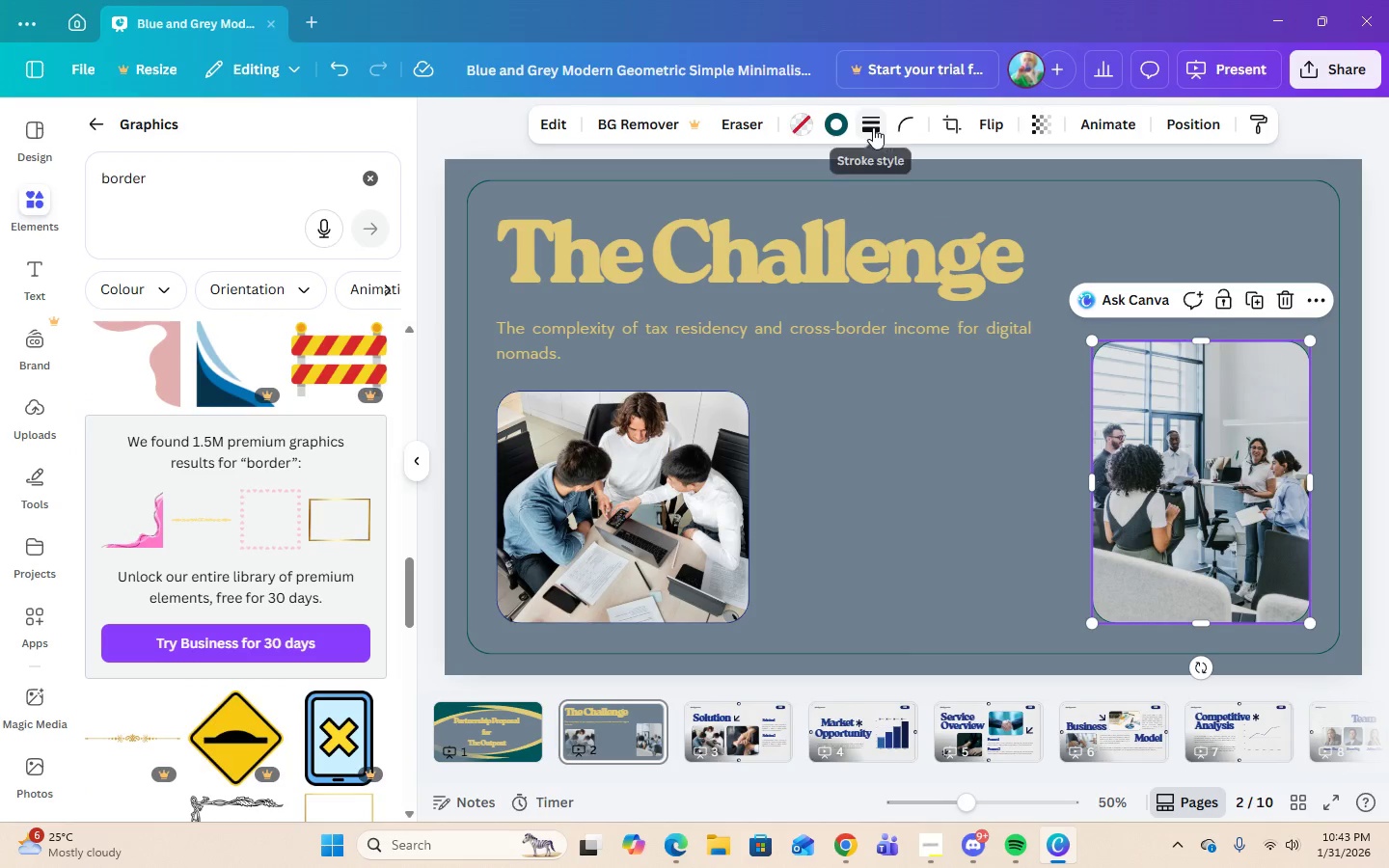 
left_click([873, 127])
 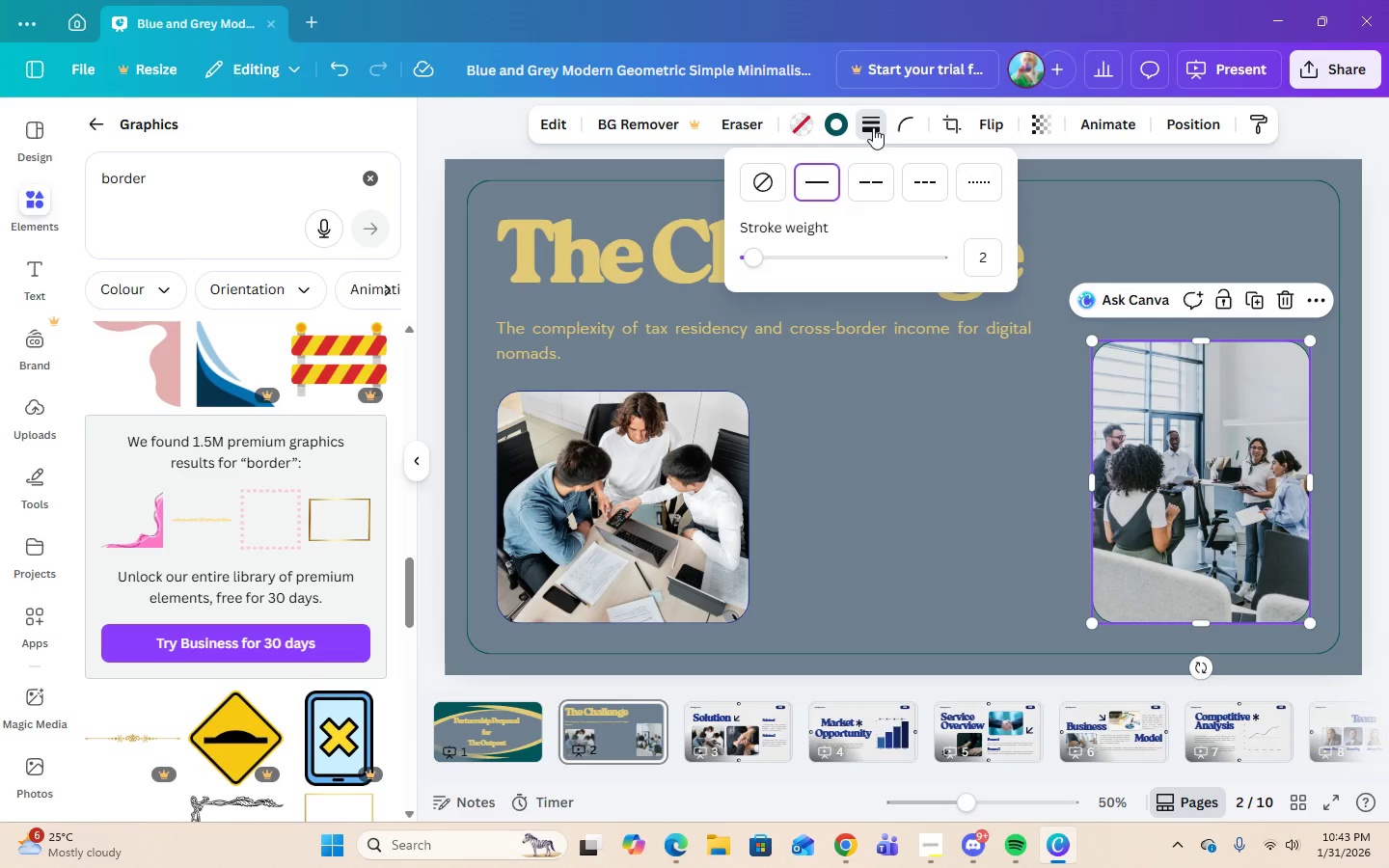 
left_click([873, 127])
 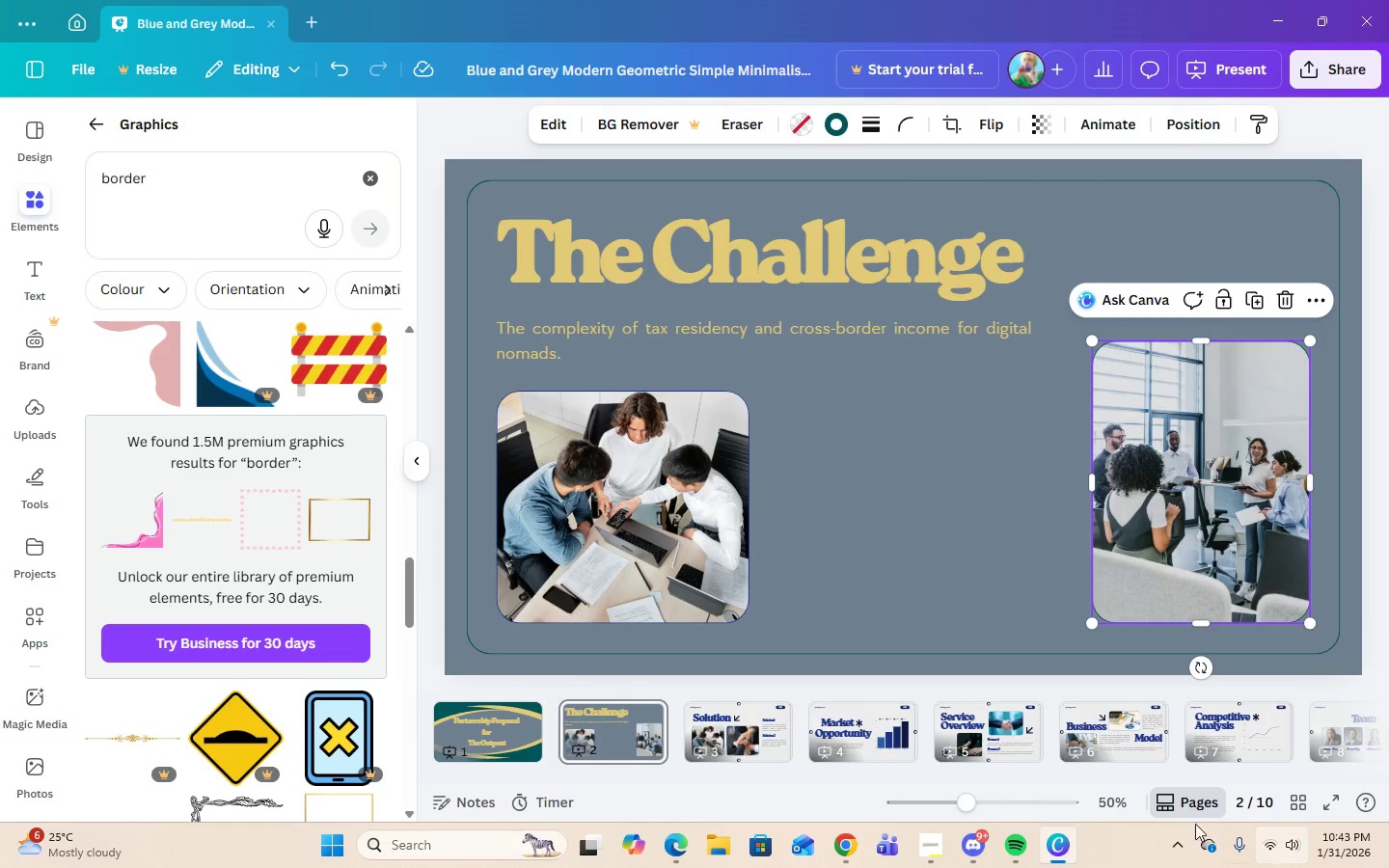 
scroll: coordinate [1206, 740], scroll_direction: down, amount: 2.0
 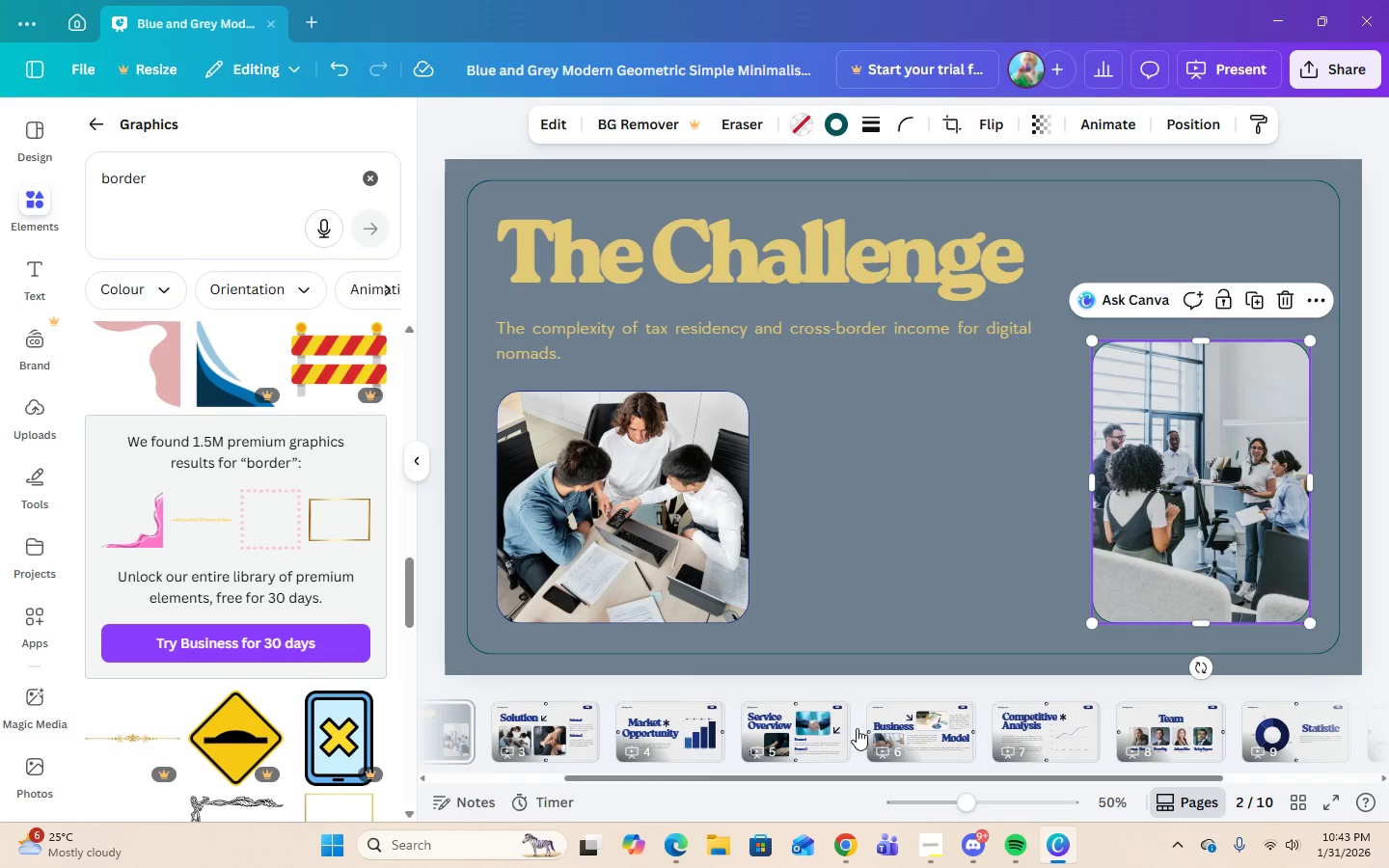 
scroll: coordinate [735, 741], scroll_direction: up, amount: 3.0
 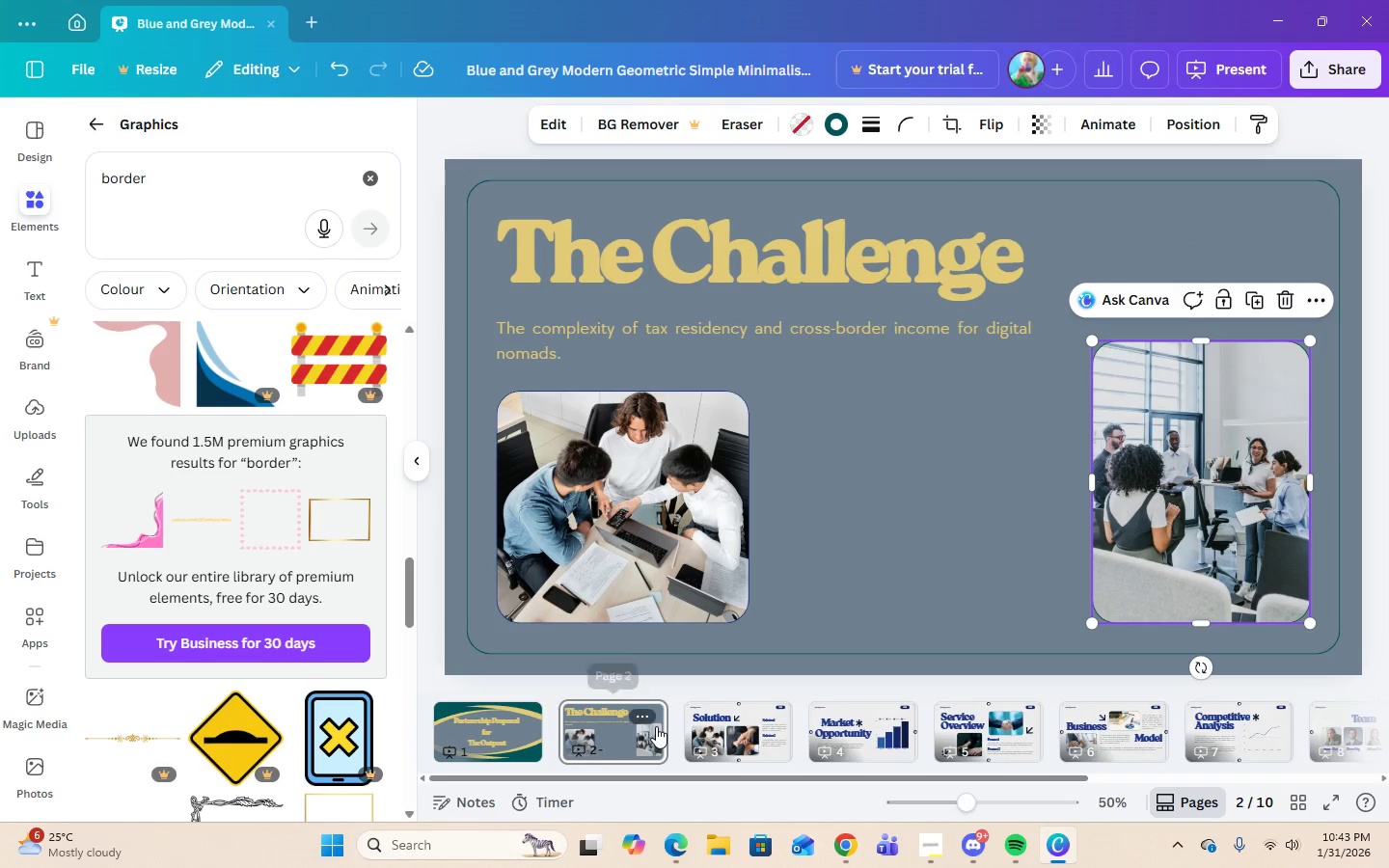 
left_click([647, 714])
 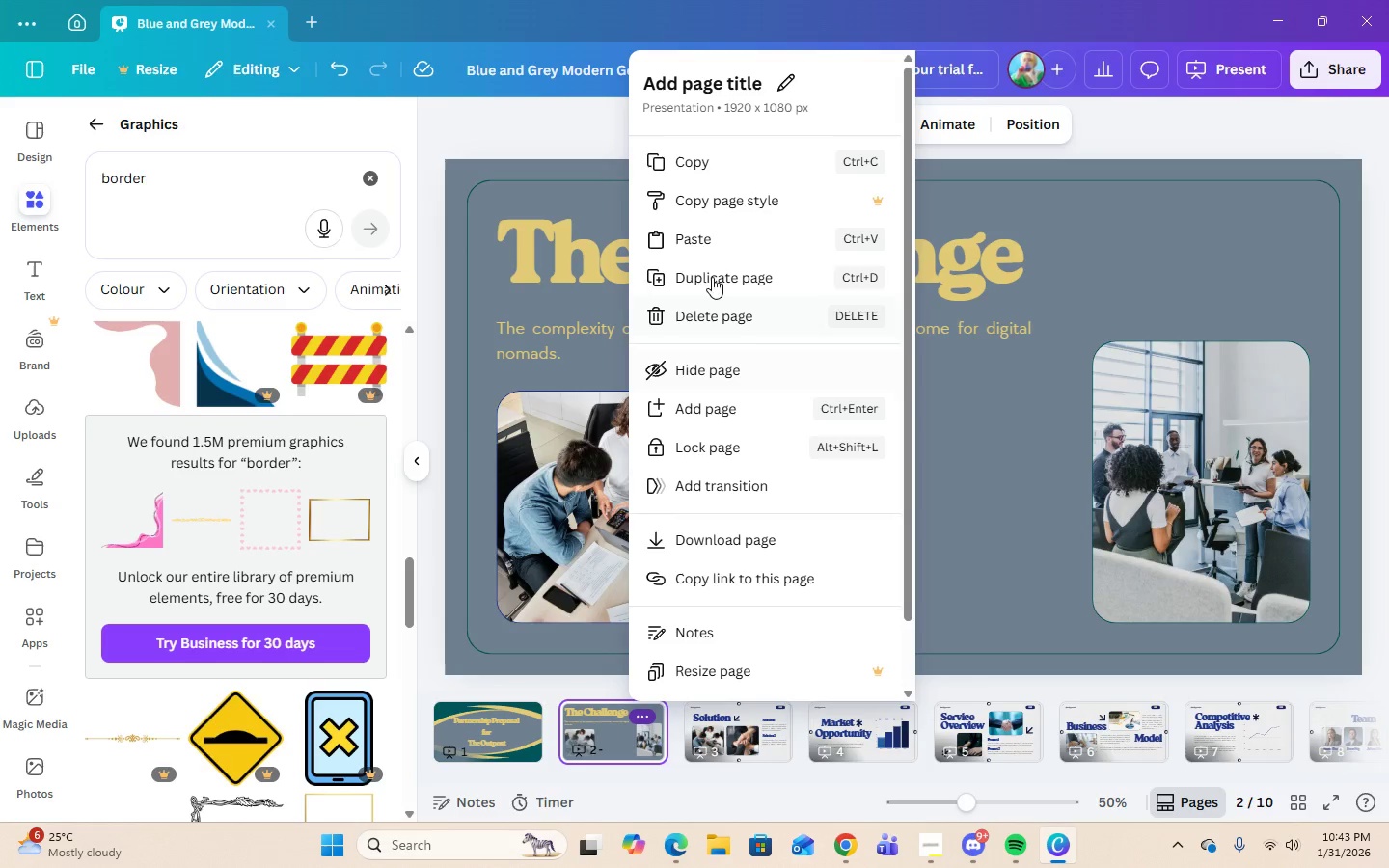 
left_click([717, 274])
 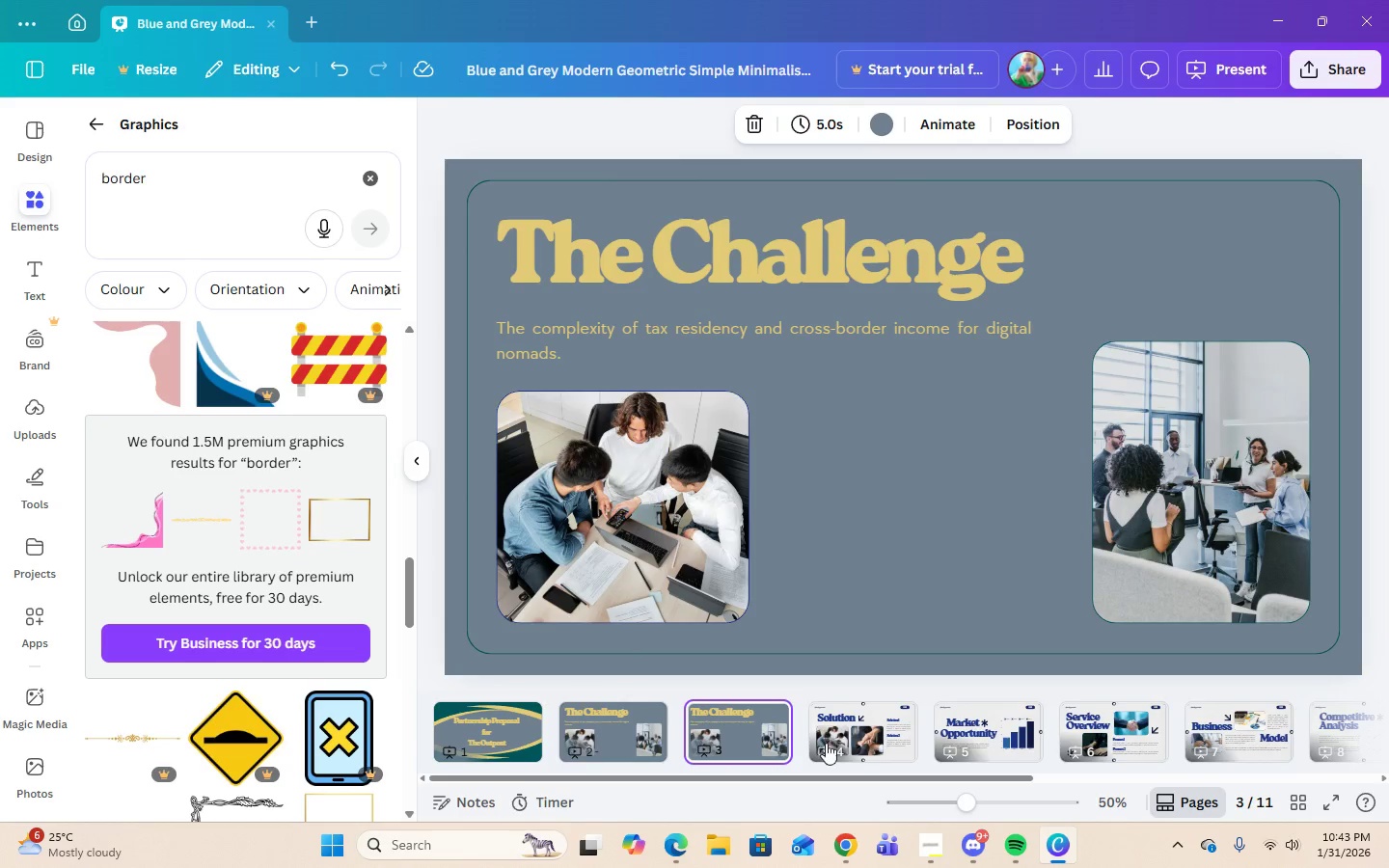 
left_click([834, 738])
 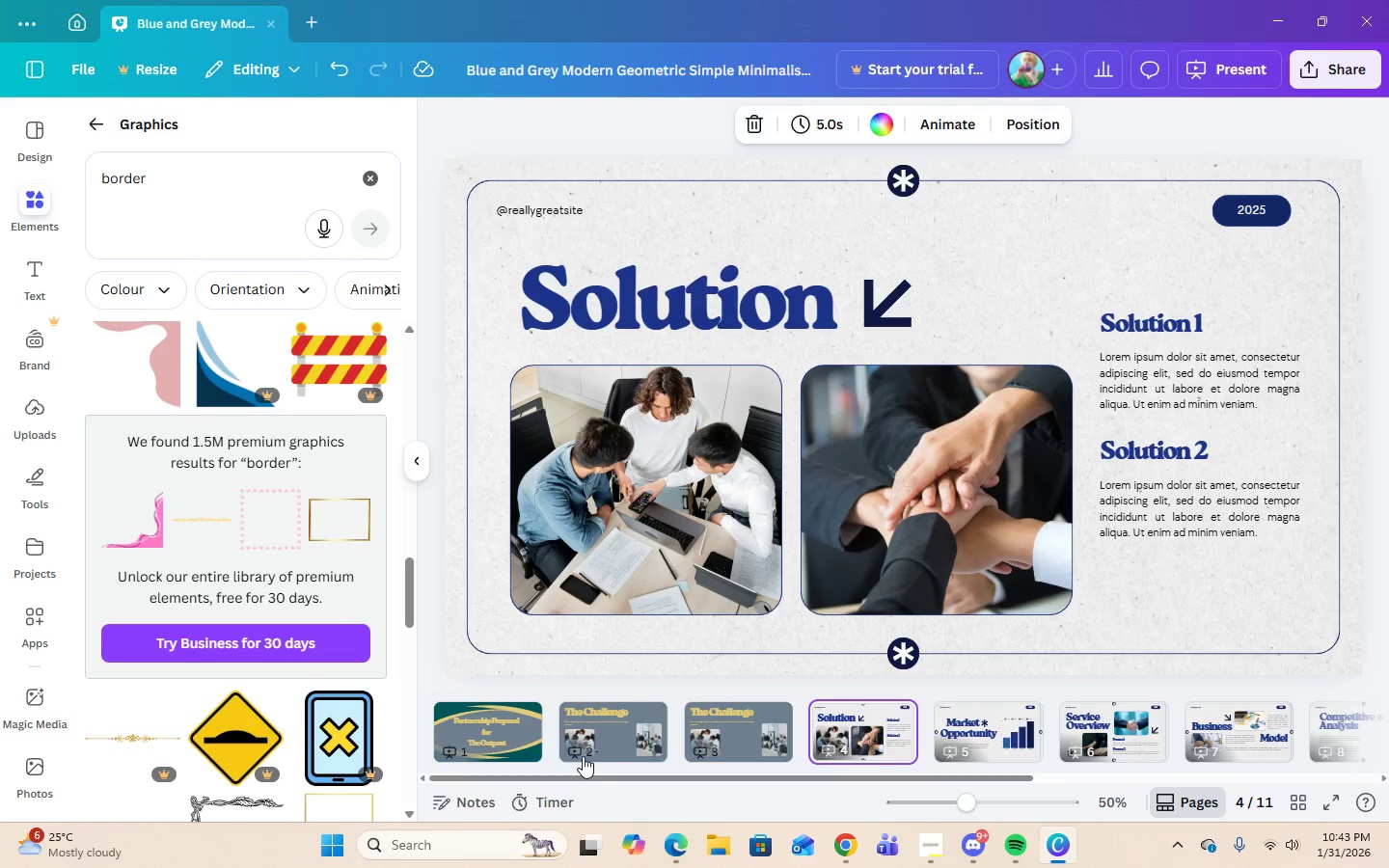 
left_click([599, 724])
 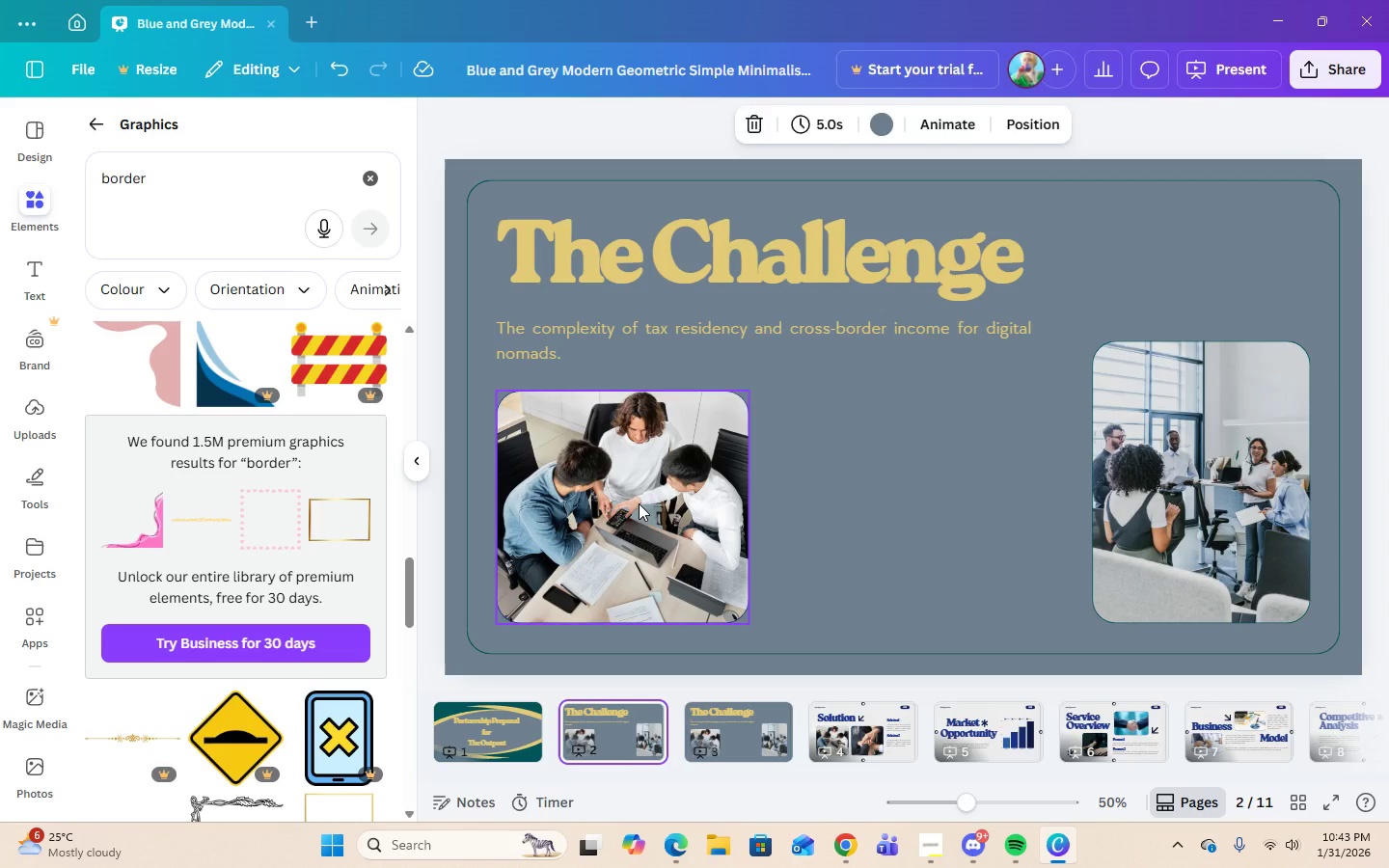 
left_click([639, 502])
 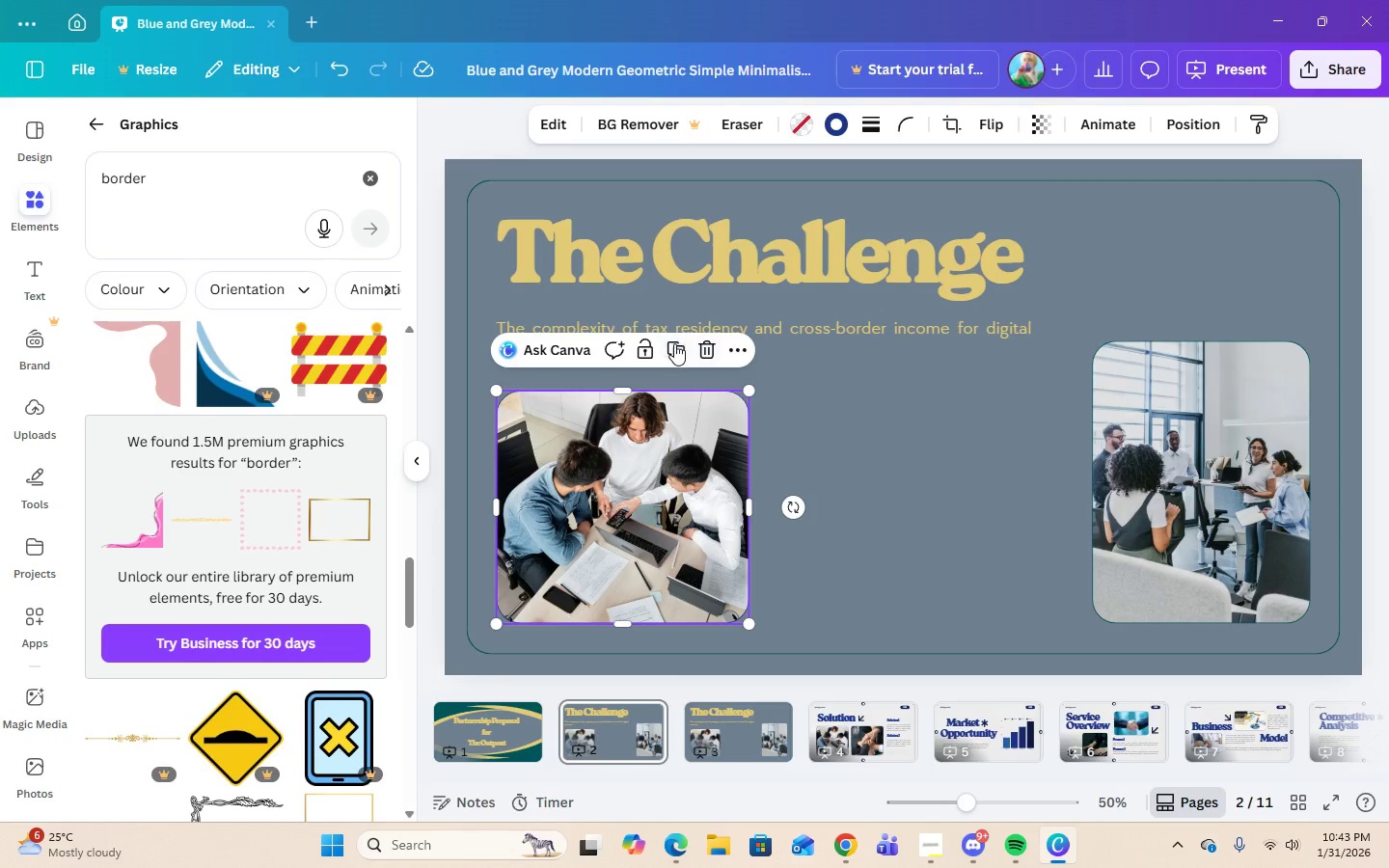 
left_click([674, 344])
 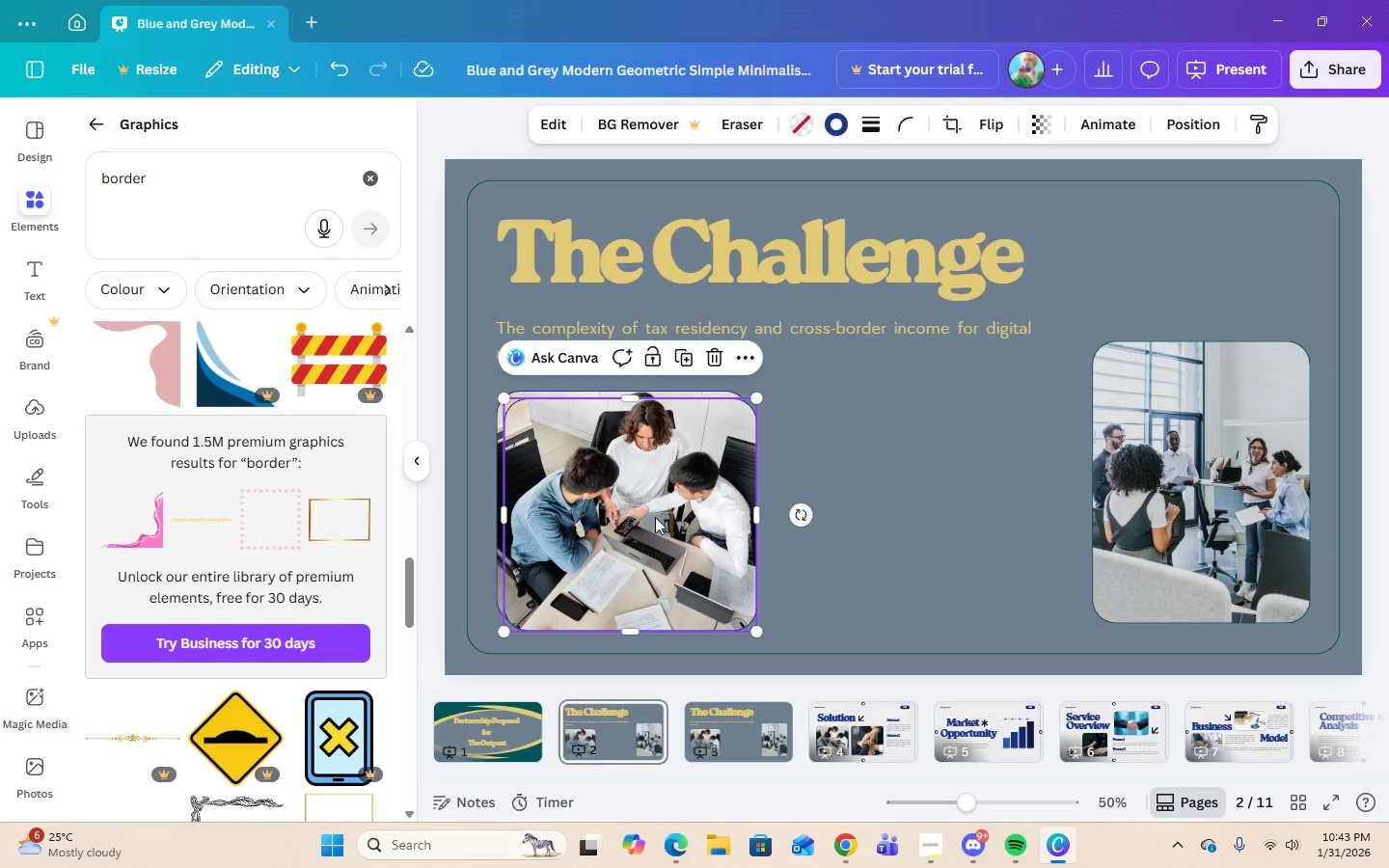 
left_click_drag(start_coordinate=[655, 517], to_coordinate=[930, 504])
 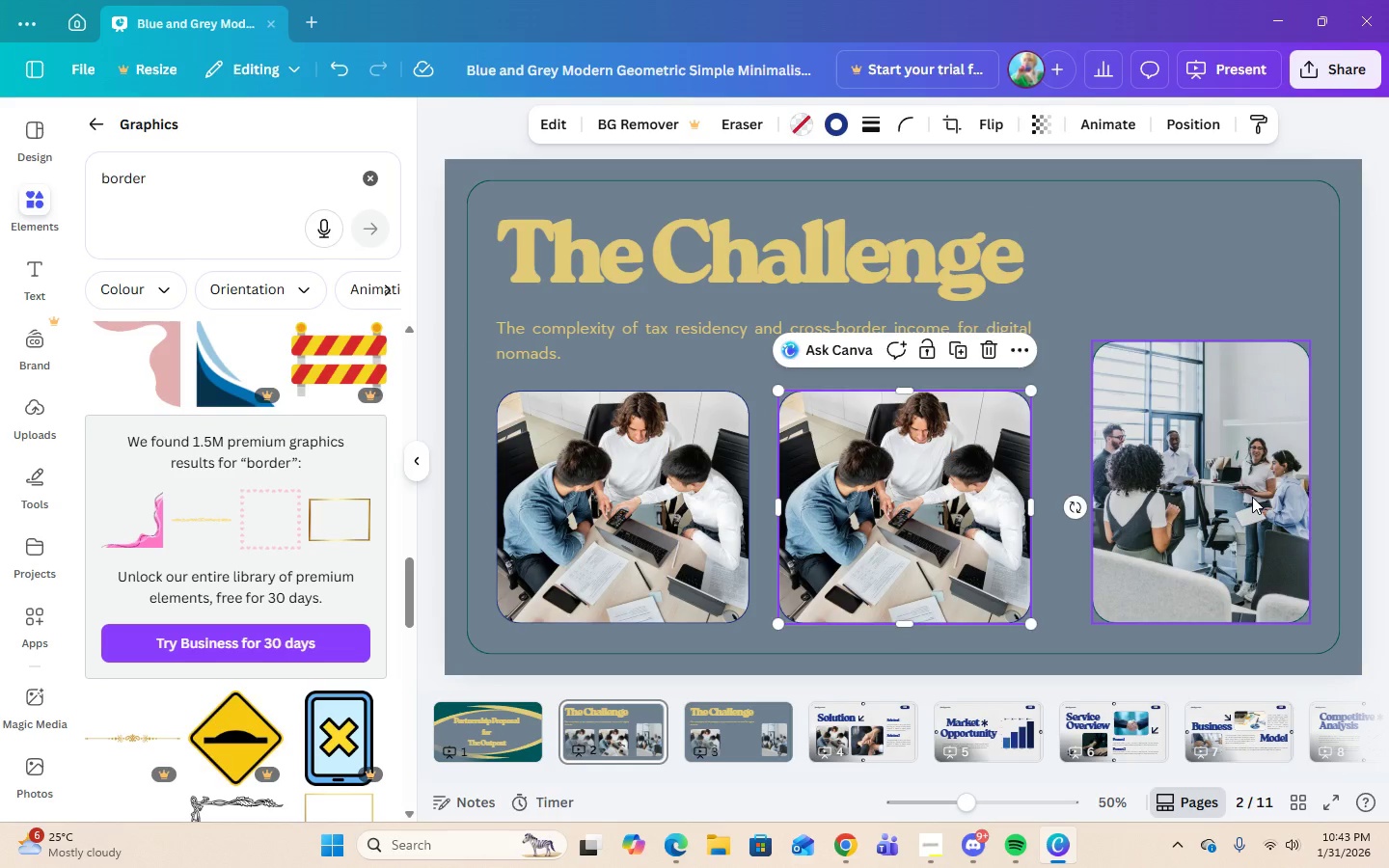 
left_click([1252, 497])
 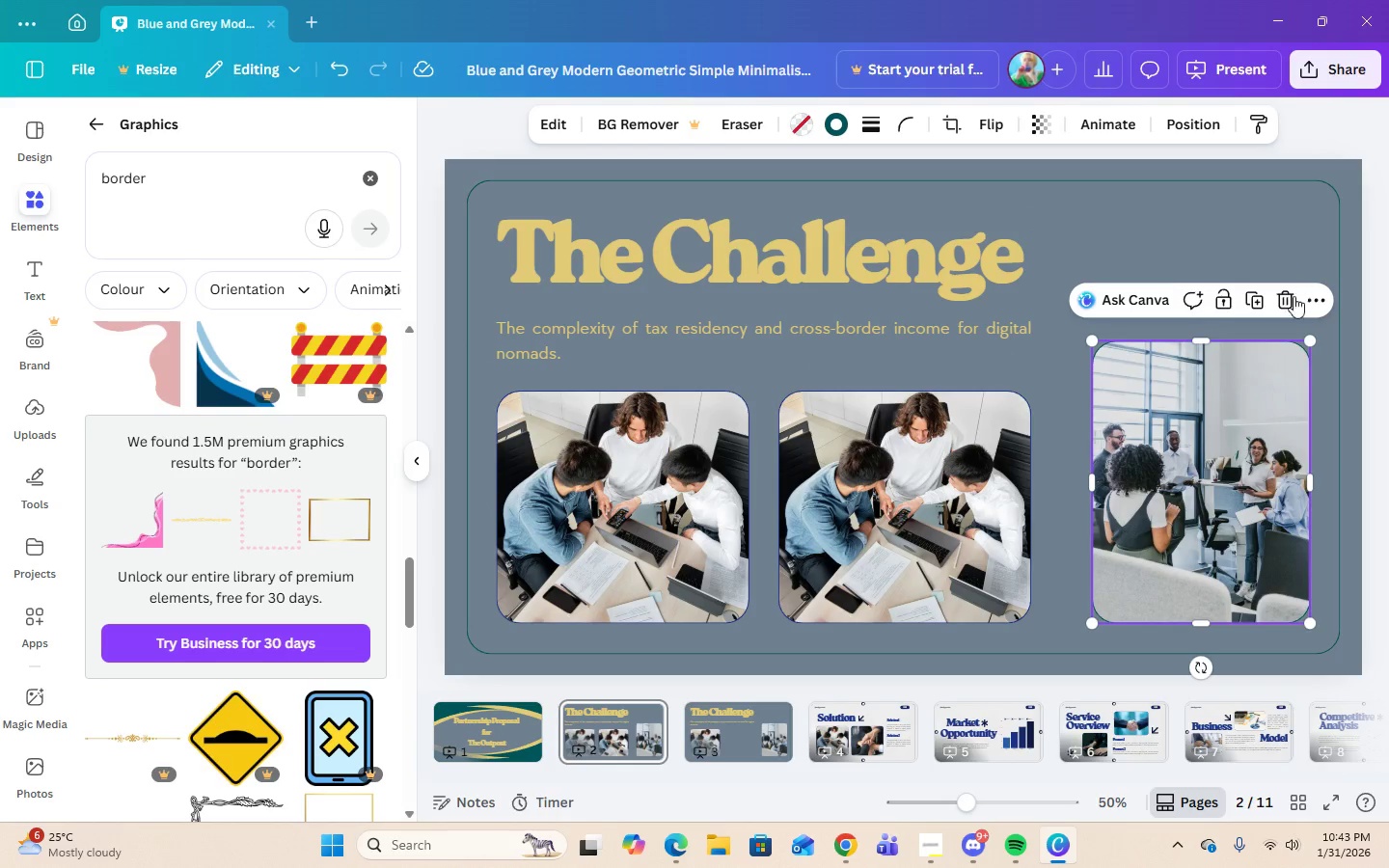 
left_click([1289, 299])
 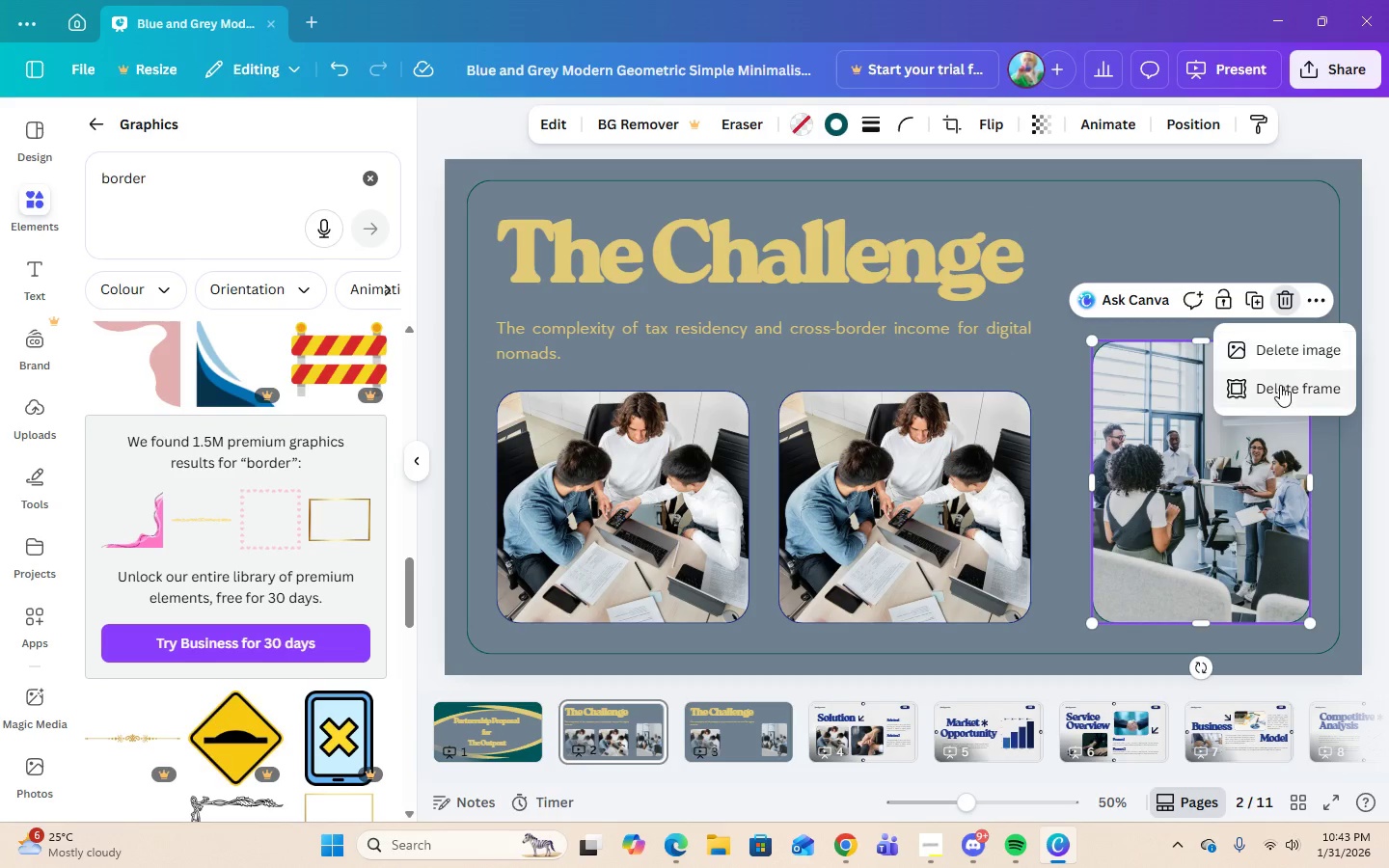 
left_click([1280, 385])
 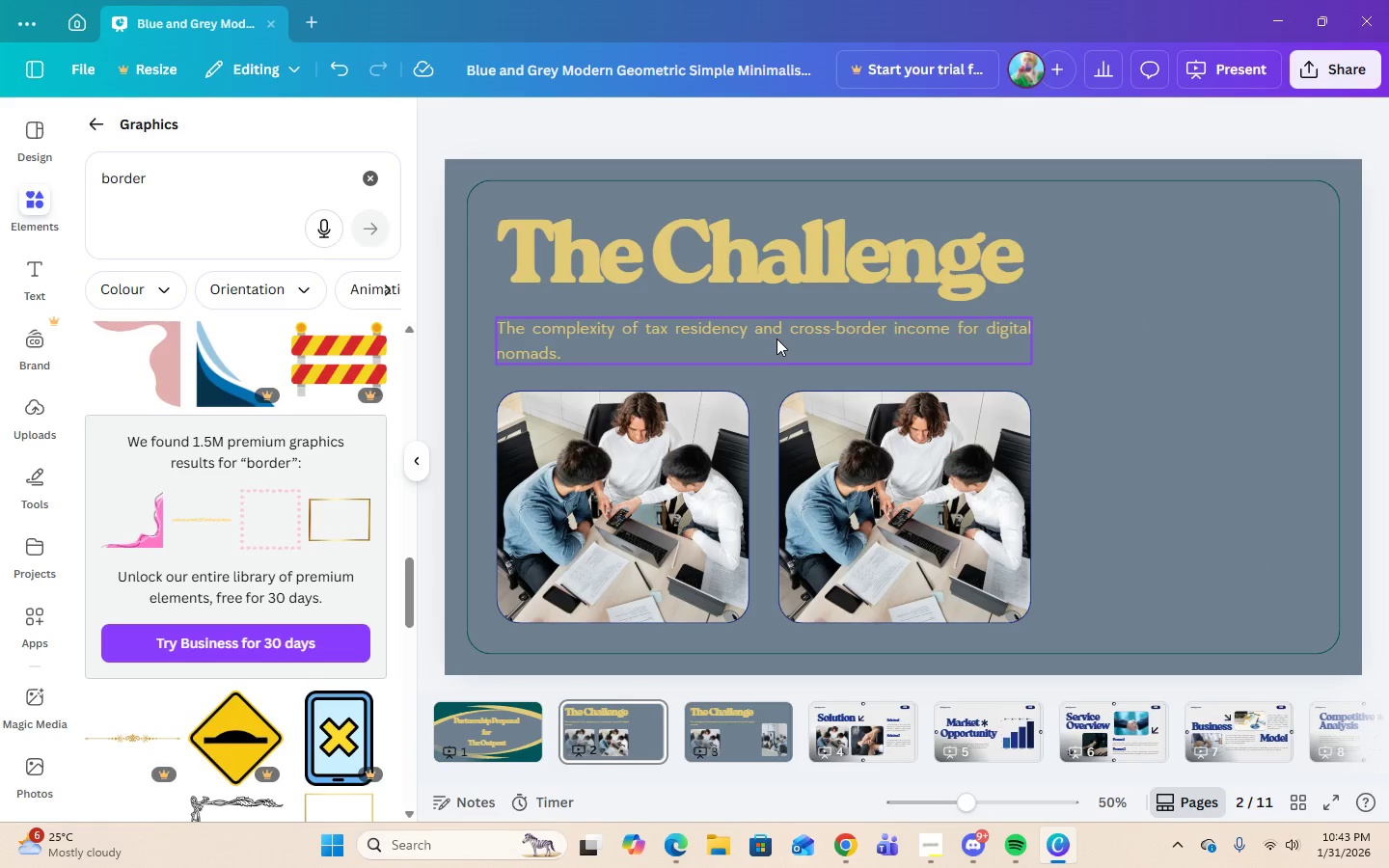 
left_click([776, 340])
 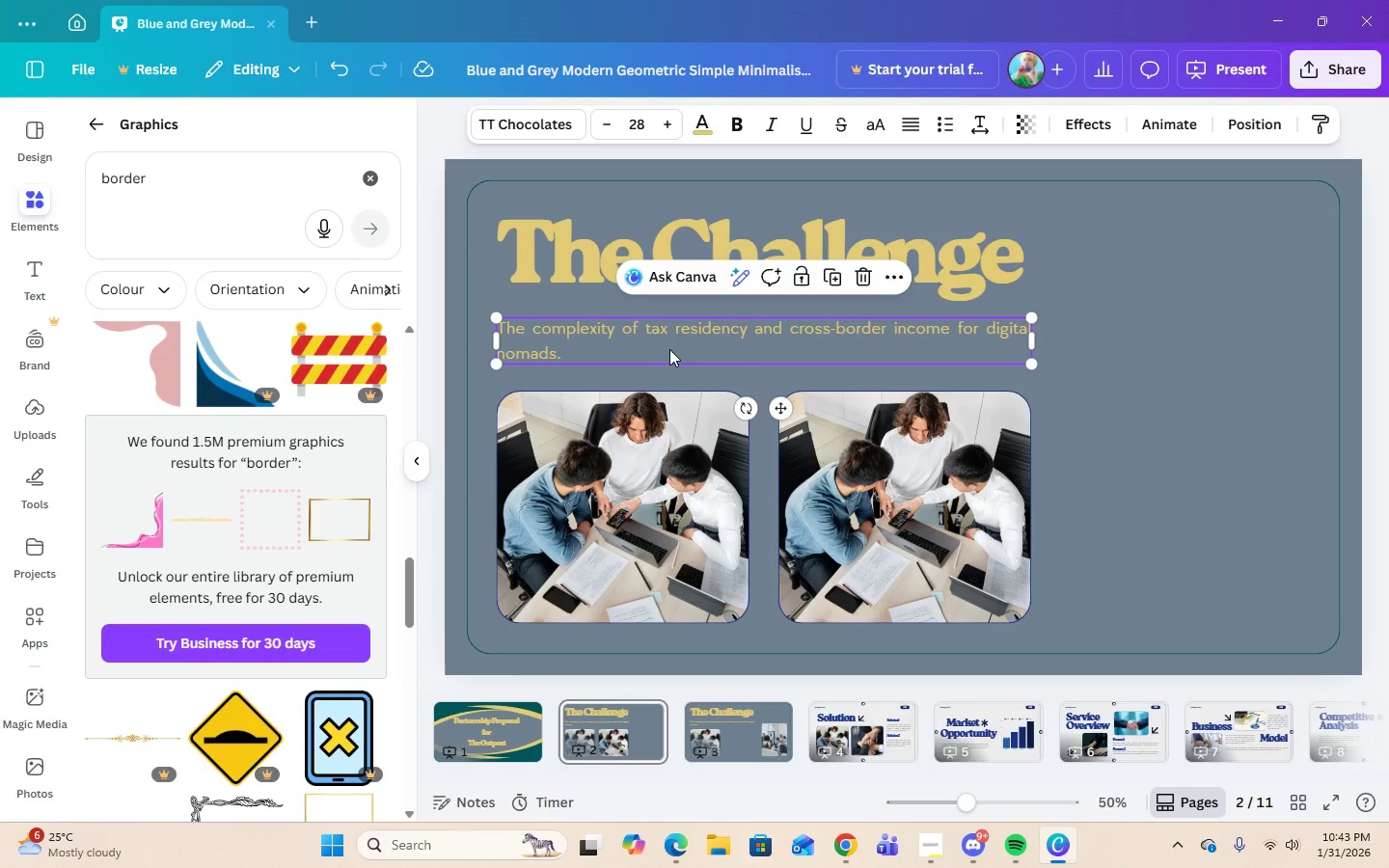 
left_click_drag(start_coordinate=[669, 349], to_coordinate=[1132, 353])
 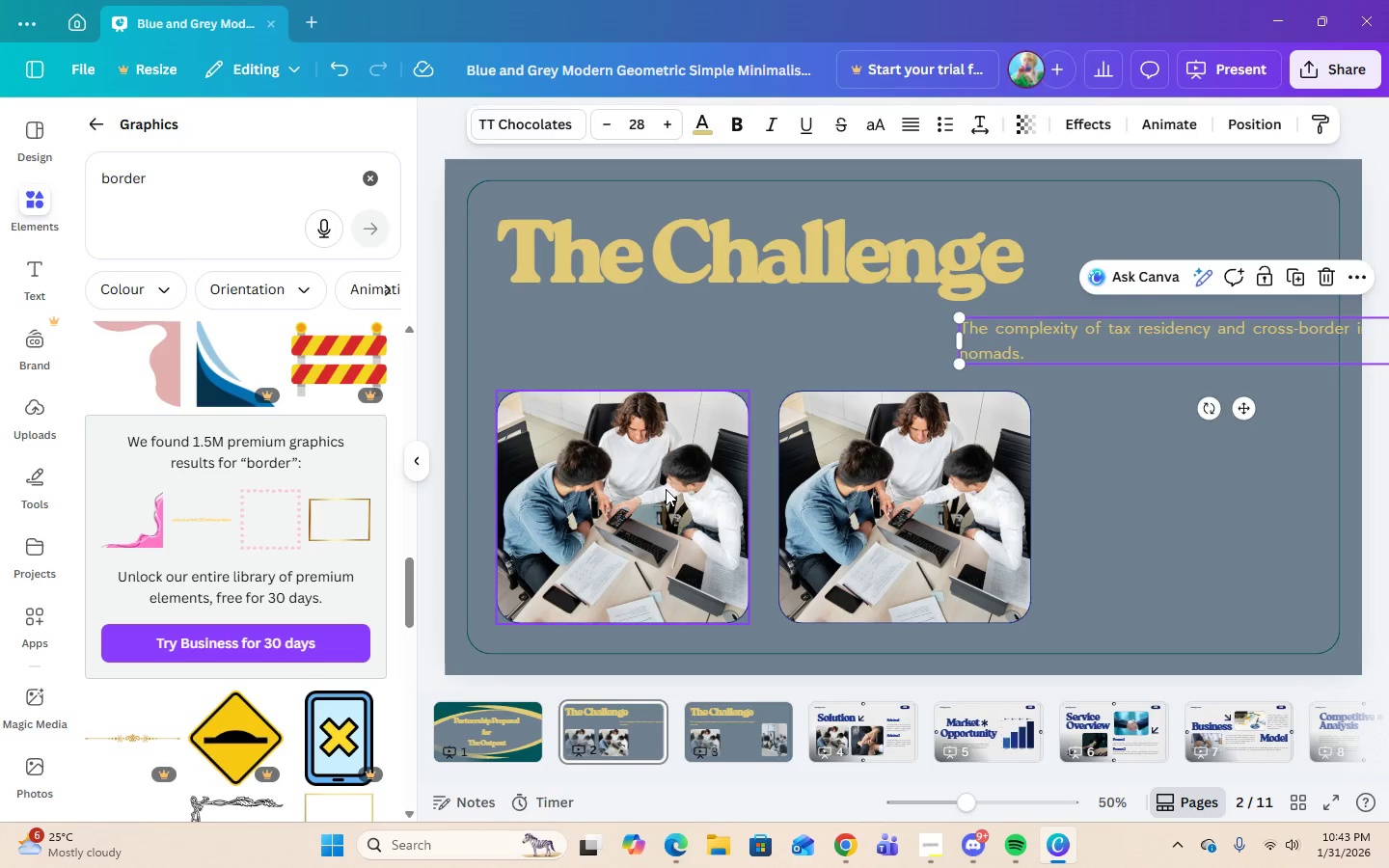 
left_click_drag(start_coordinate=[663, 489], to_coordinate=[664, 417])
 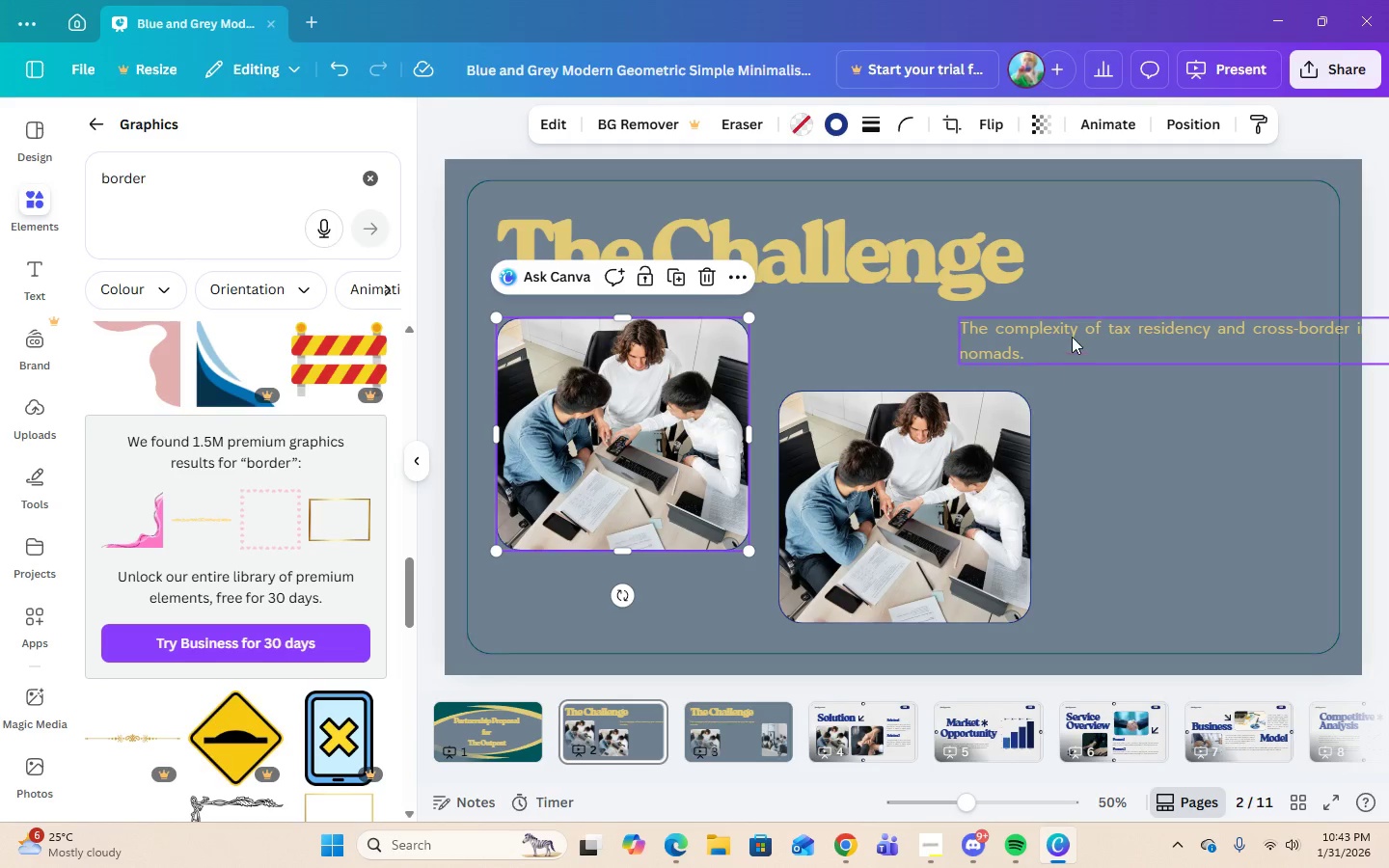 
left_click([1072, 336])
 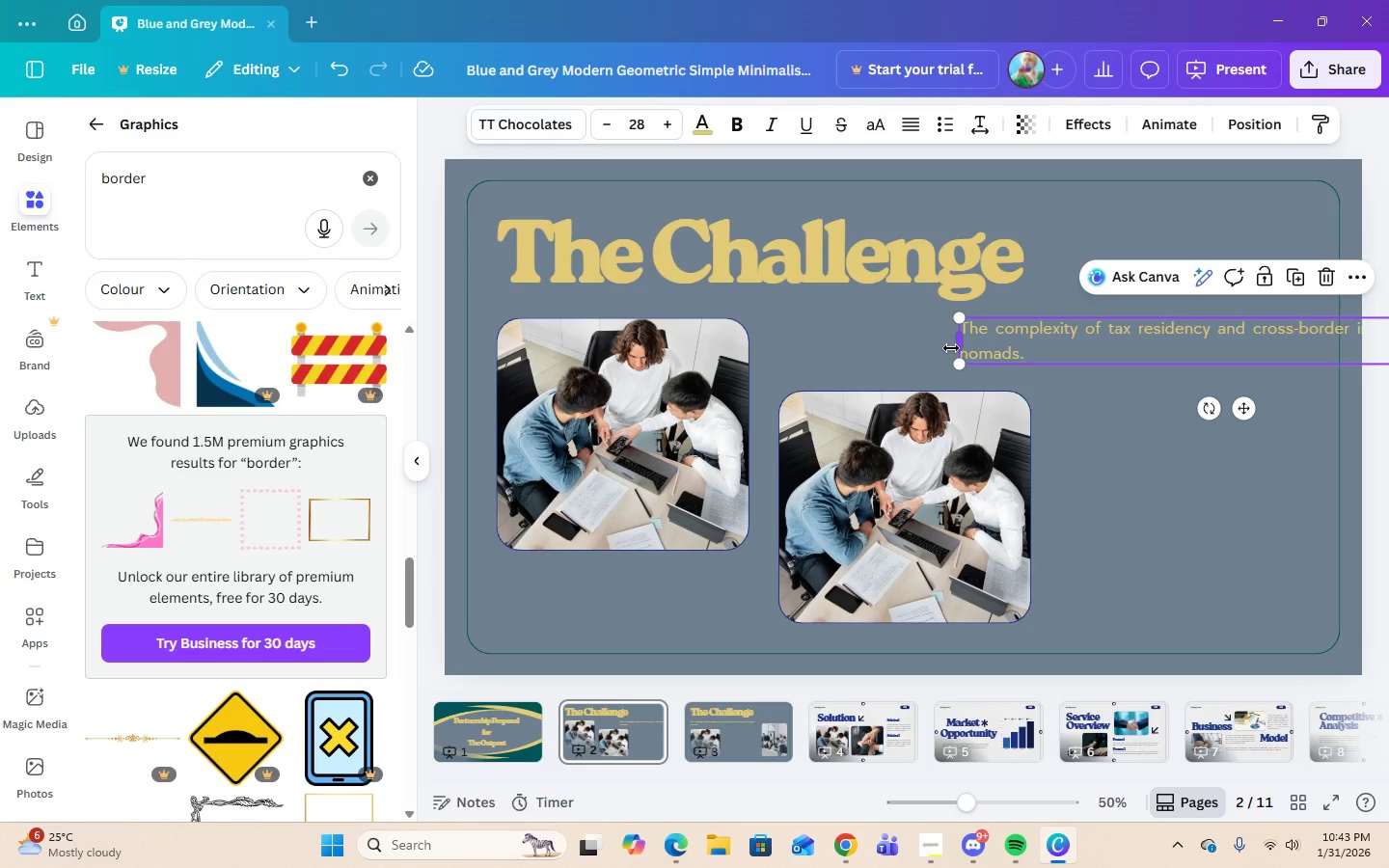 
left_click_drag(start_coordinate=[954, 345], to_coordinate=[1118, 353])
 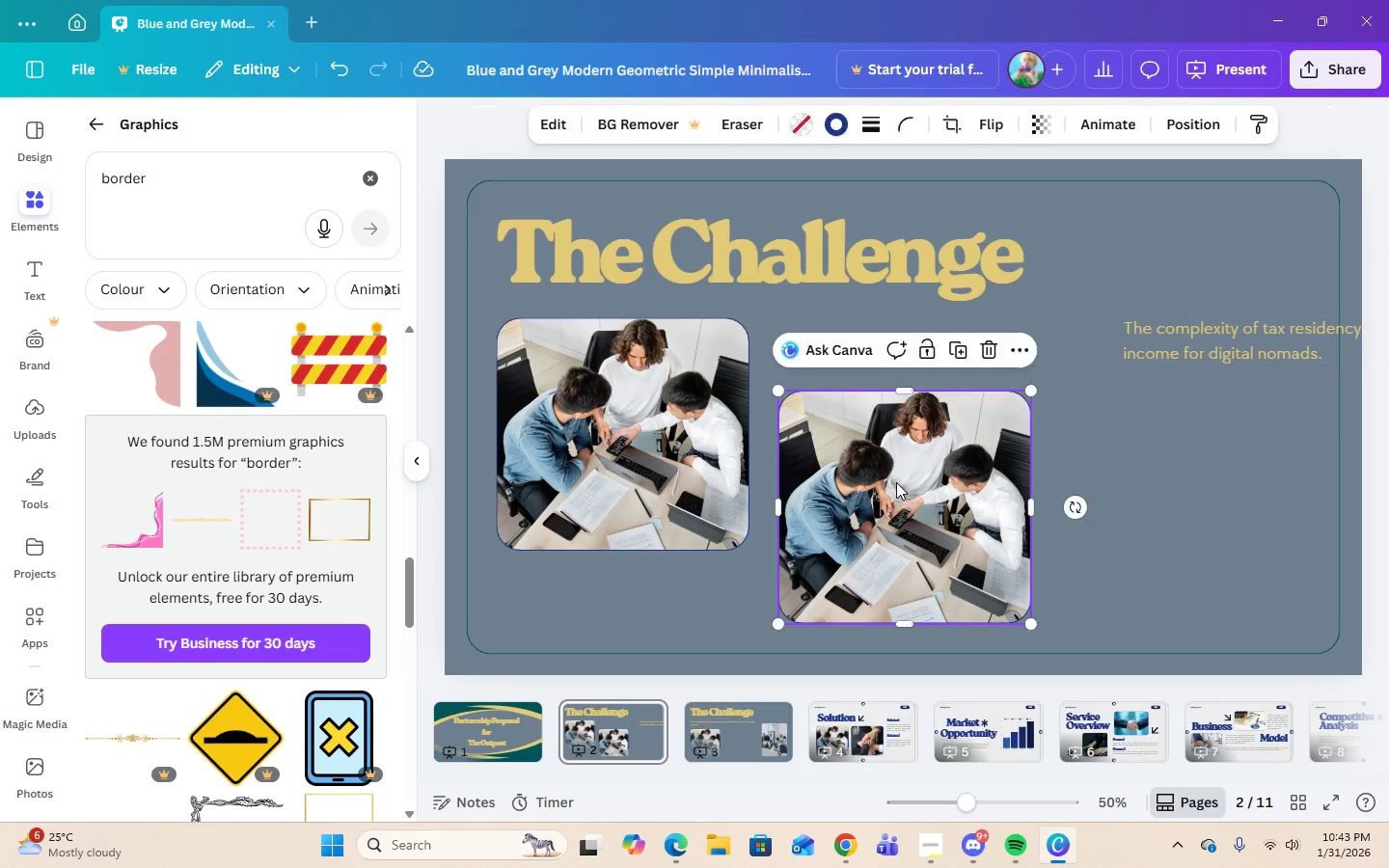 
left_click_drag(start_coordinate=[896, 482], to_coordinate=[898, 413])
 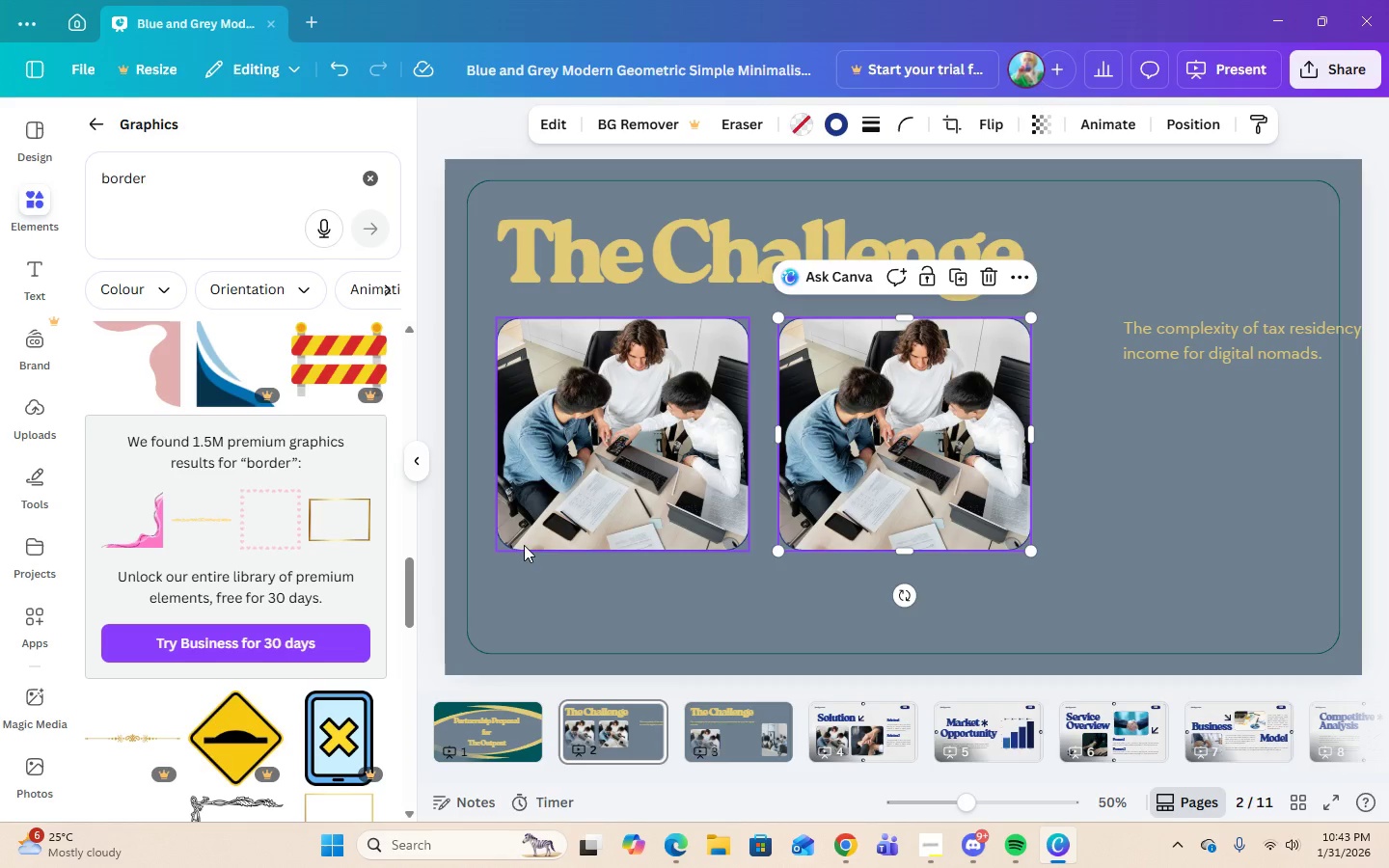 
left_click([554, 532])
 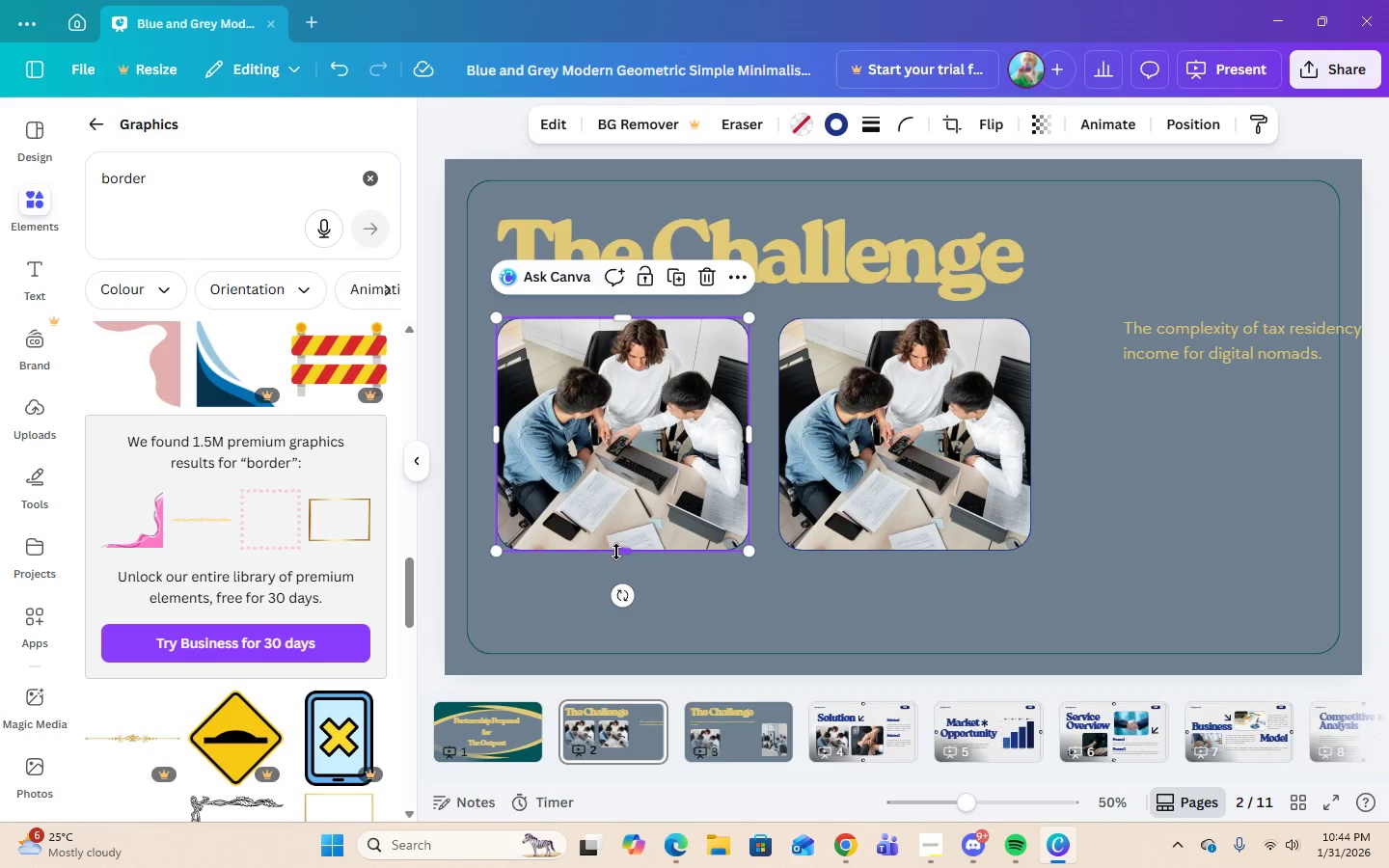 
left_click_drag(start_coordinate=[620, 552], to_coordinate=[622, 621])
 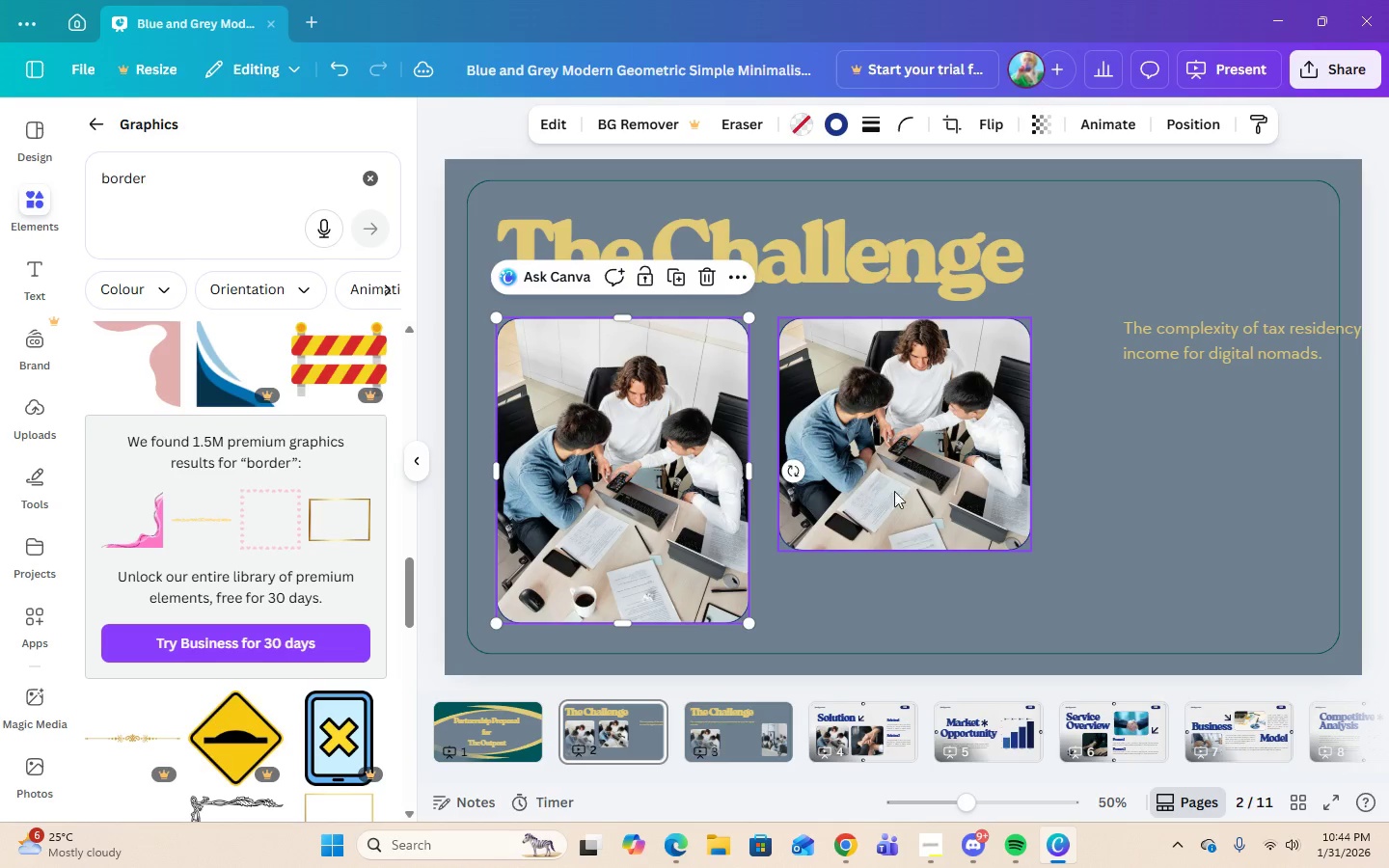 
left_click([900, 488])
 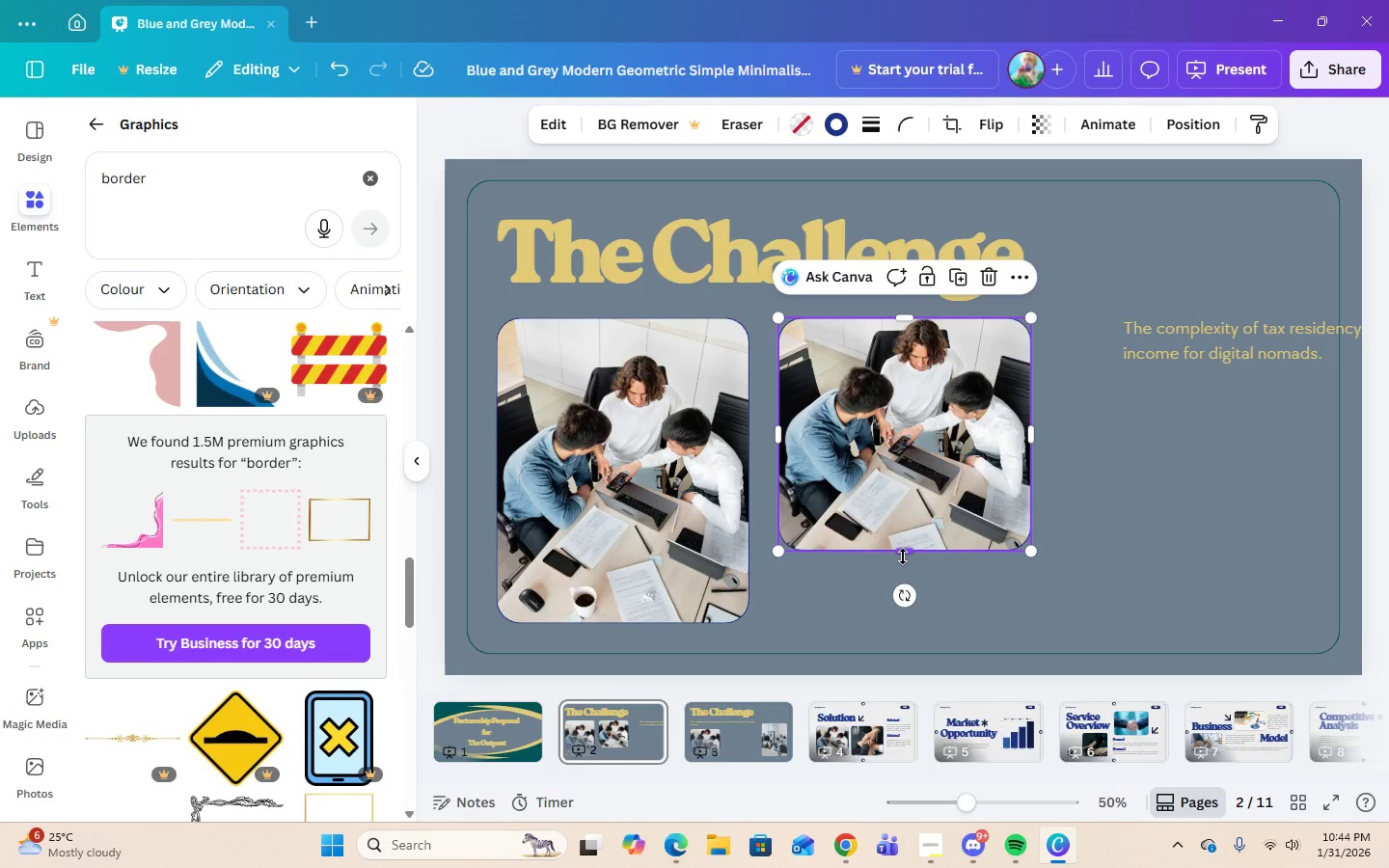 
left_click_drag(start_coordinate=[903, 556], to_coordinate=[894, 627])
 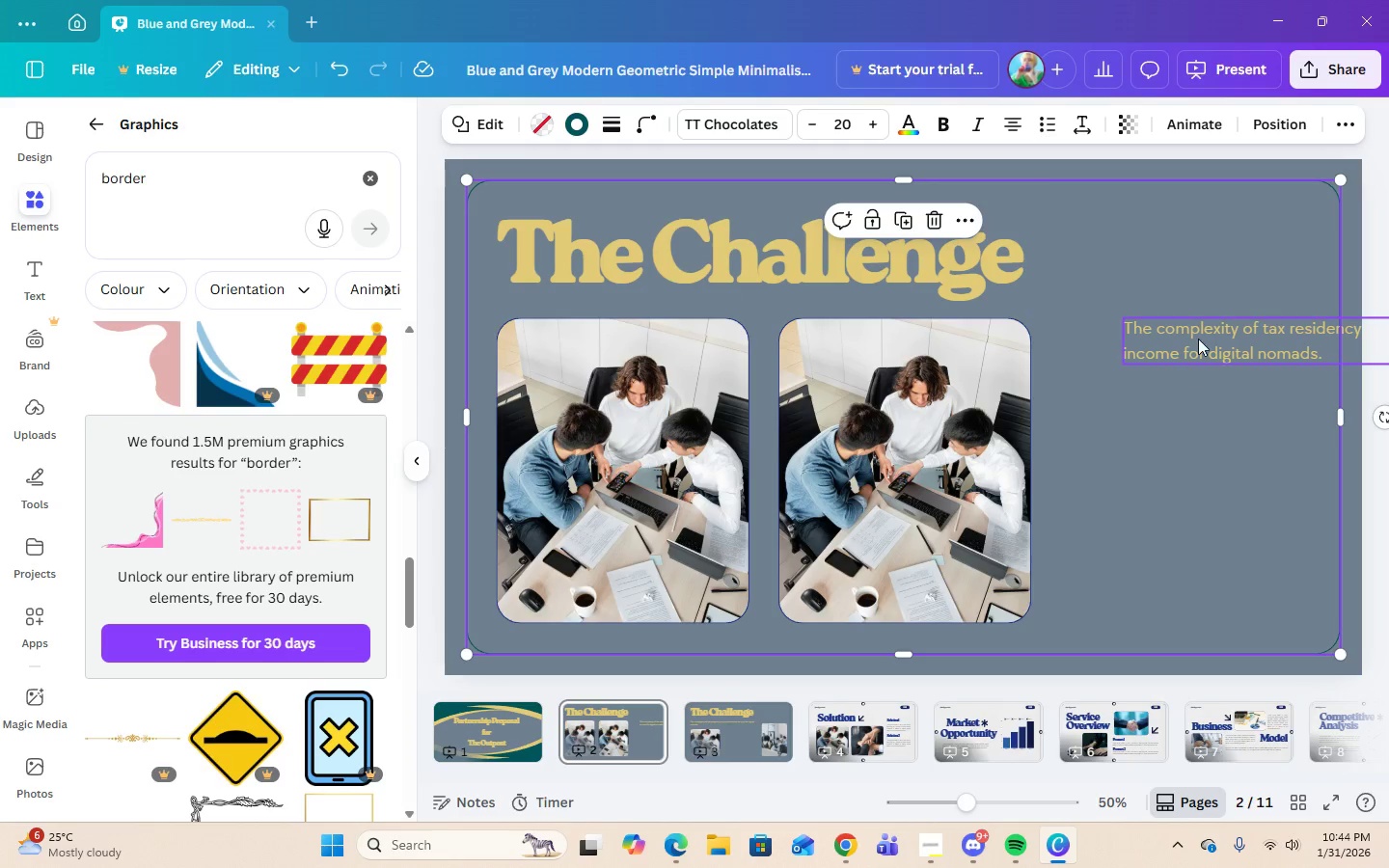 
double_click([1198, 339])
 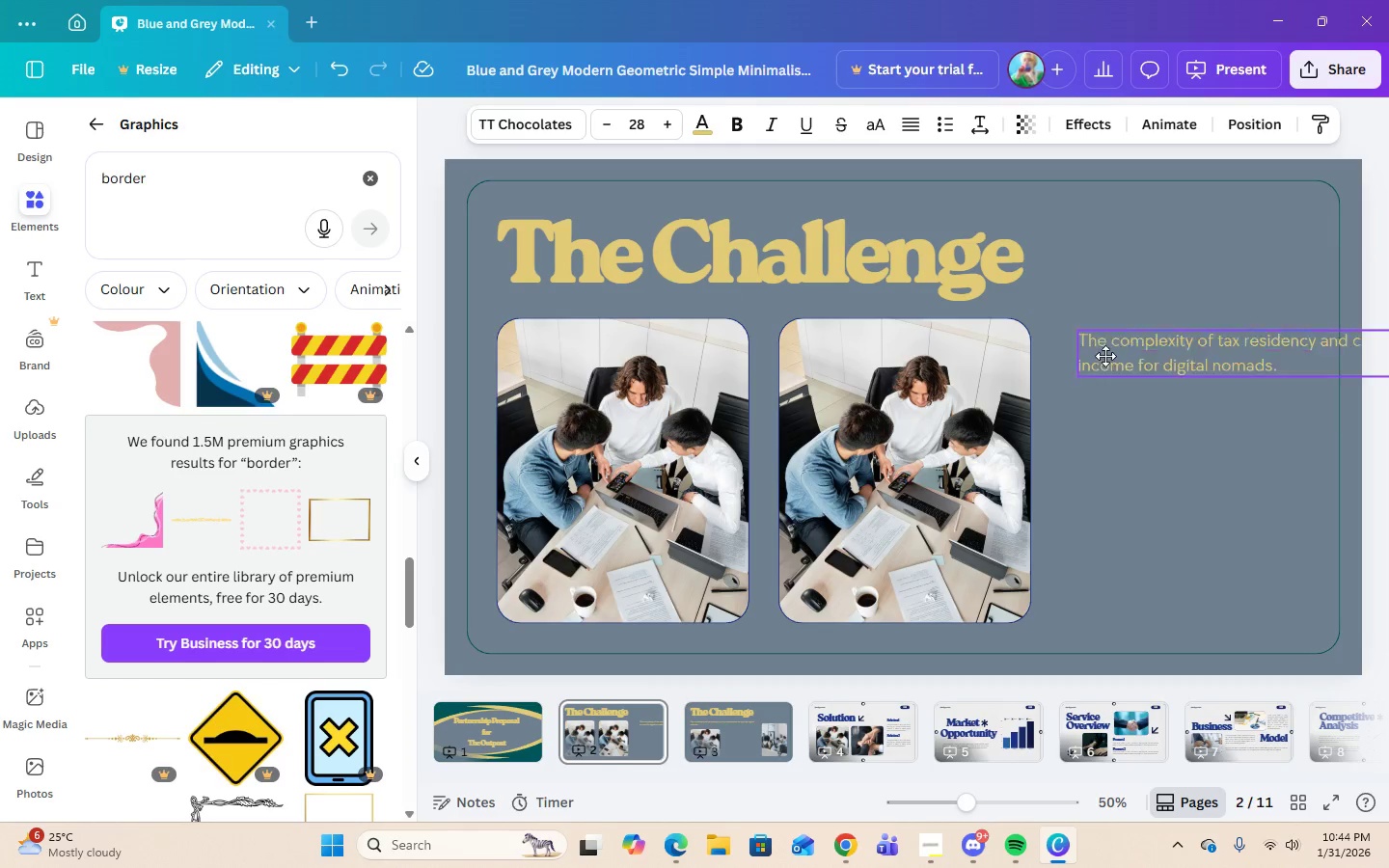 
left_click_drag(start_coordinate=[1198, 338], to_coordinate=[885, 387])
 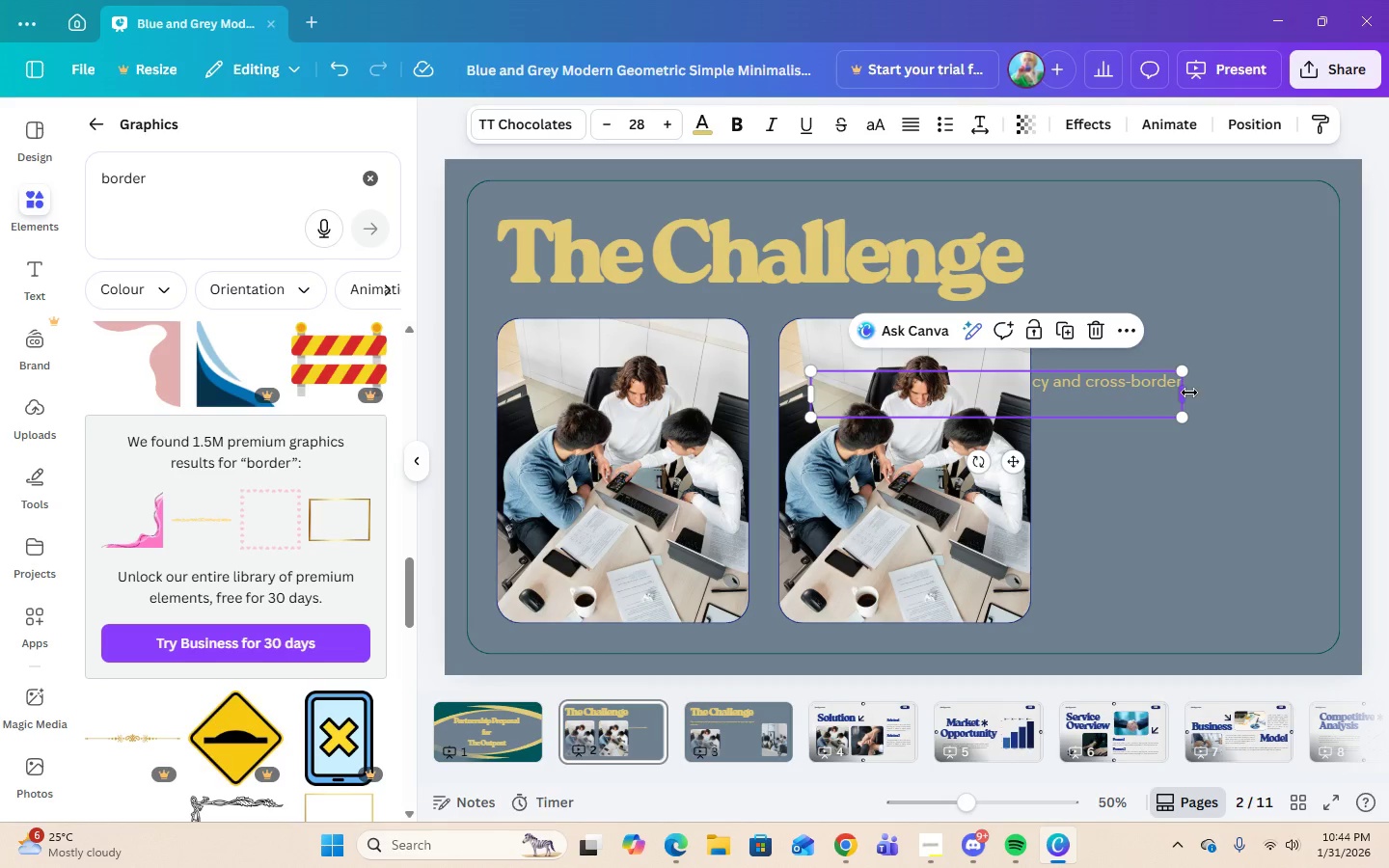 
left_click_drag(start_coordinate=[1185, 396], to_coordinate=[1089, 398])
 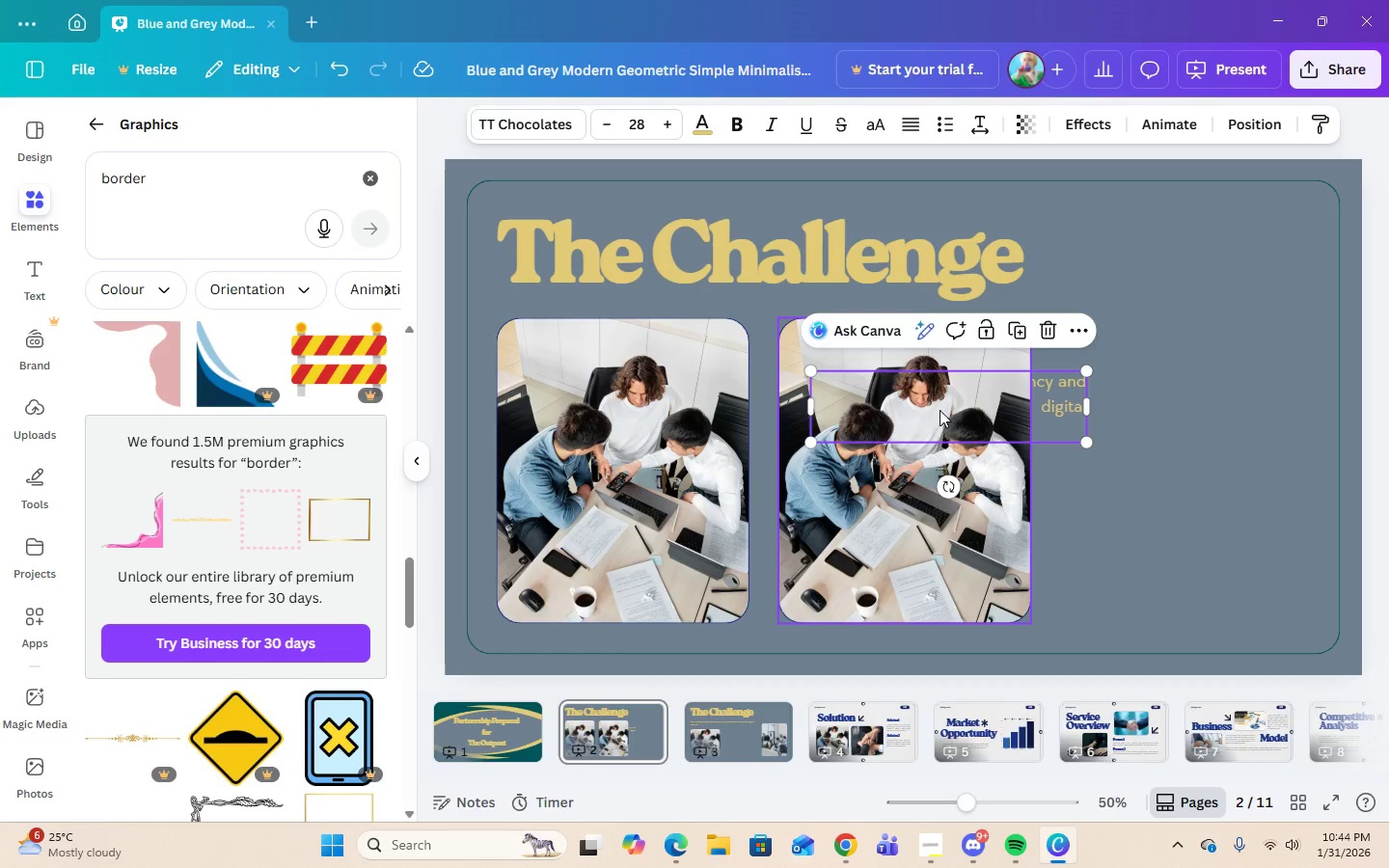 
left_click_drag(start_coordinate=[940, 410], to_coordinate=[1169, 364])
 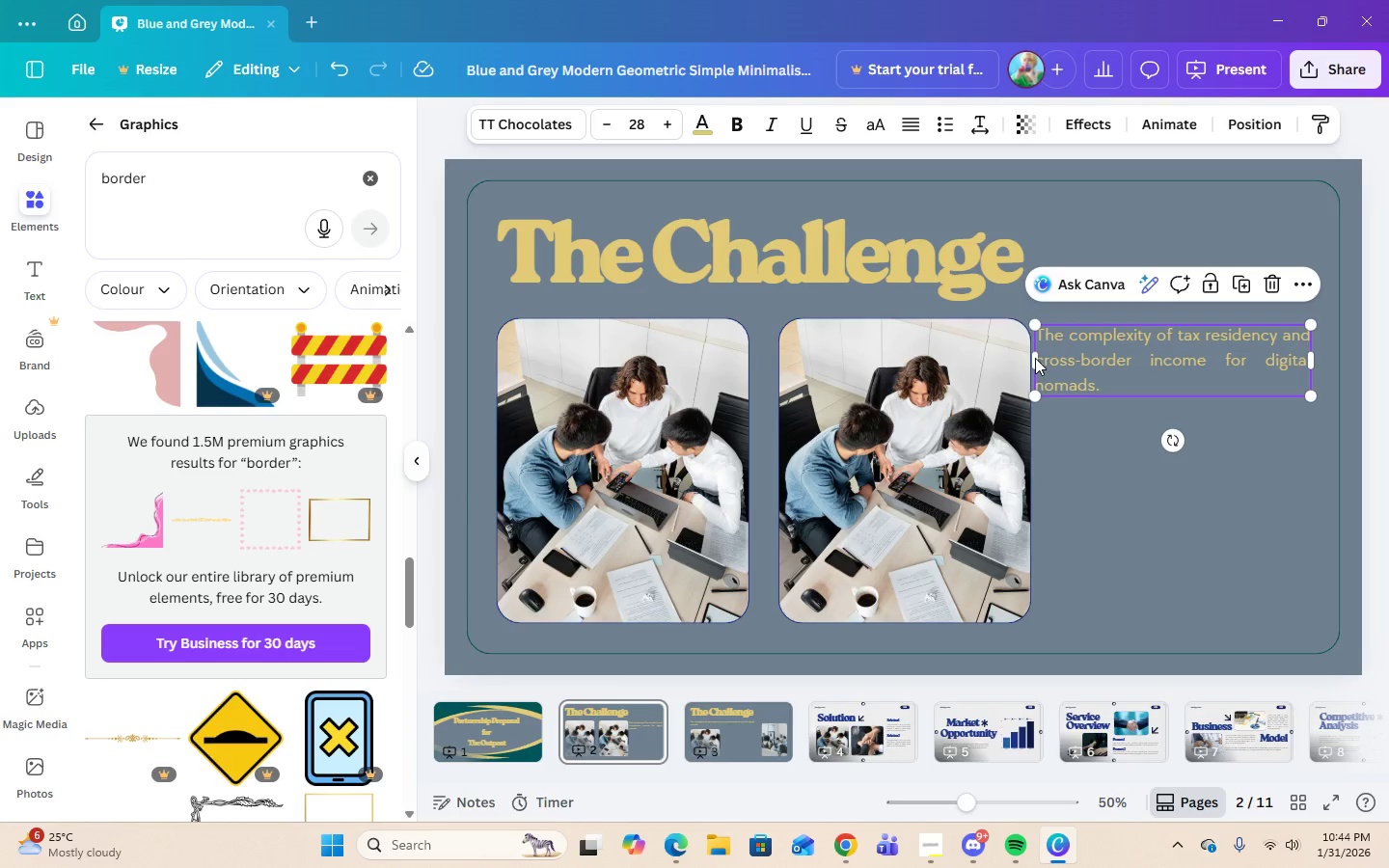 
left_click_drag(start_coordinate=[1034, 360], to_coordinate=[1082, 359])
 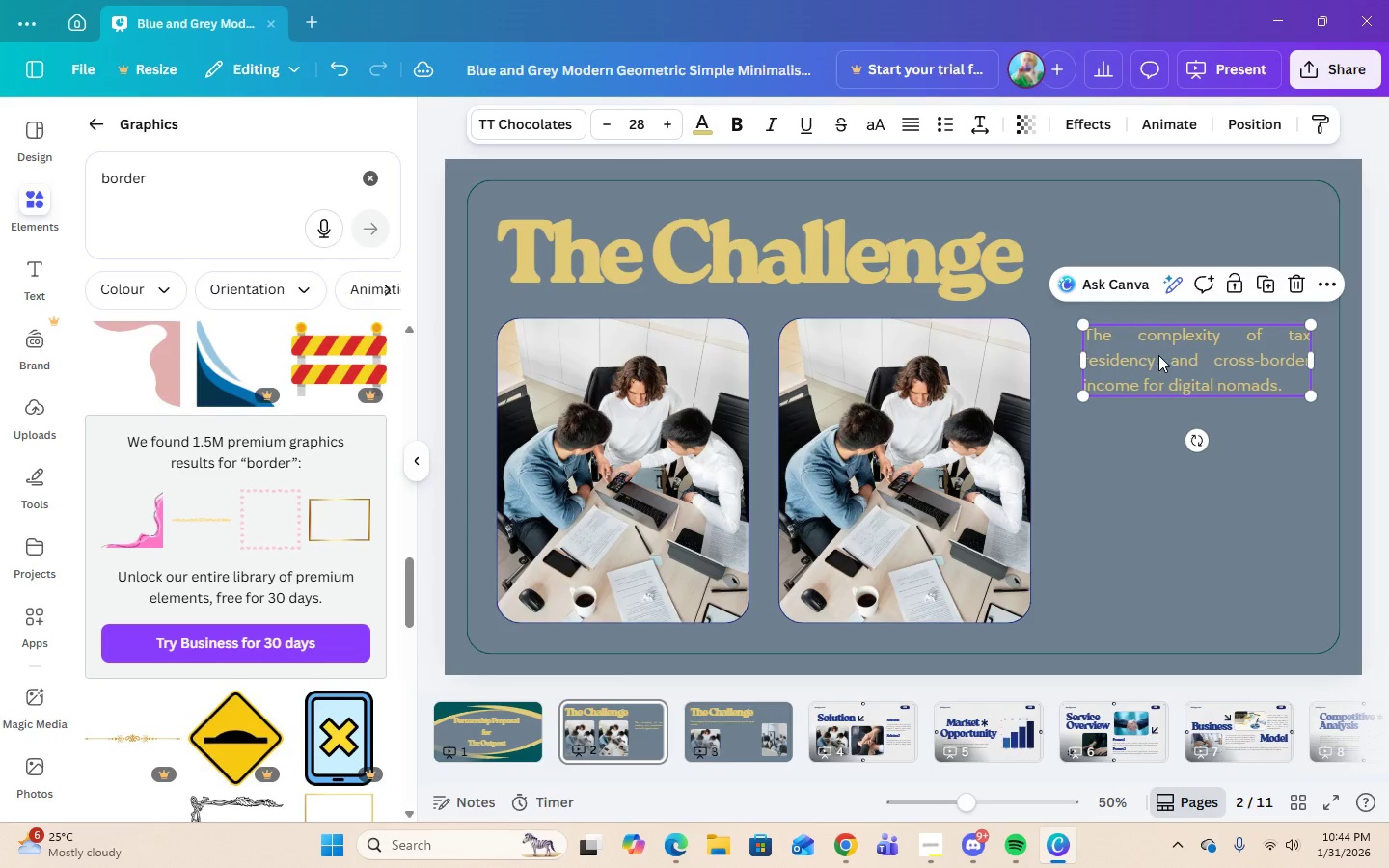 
left_click_drag(start_coordinate=[1158, 355], to_coordinate=[1159, 347])
 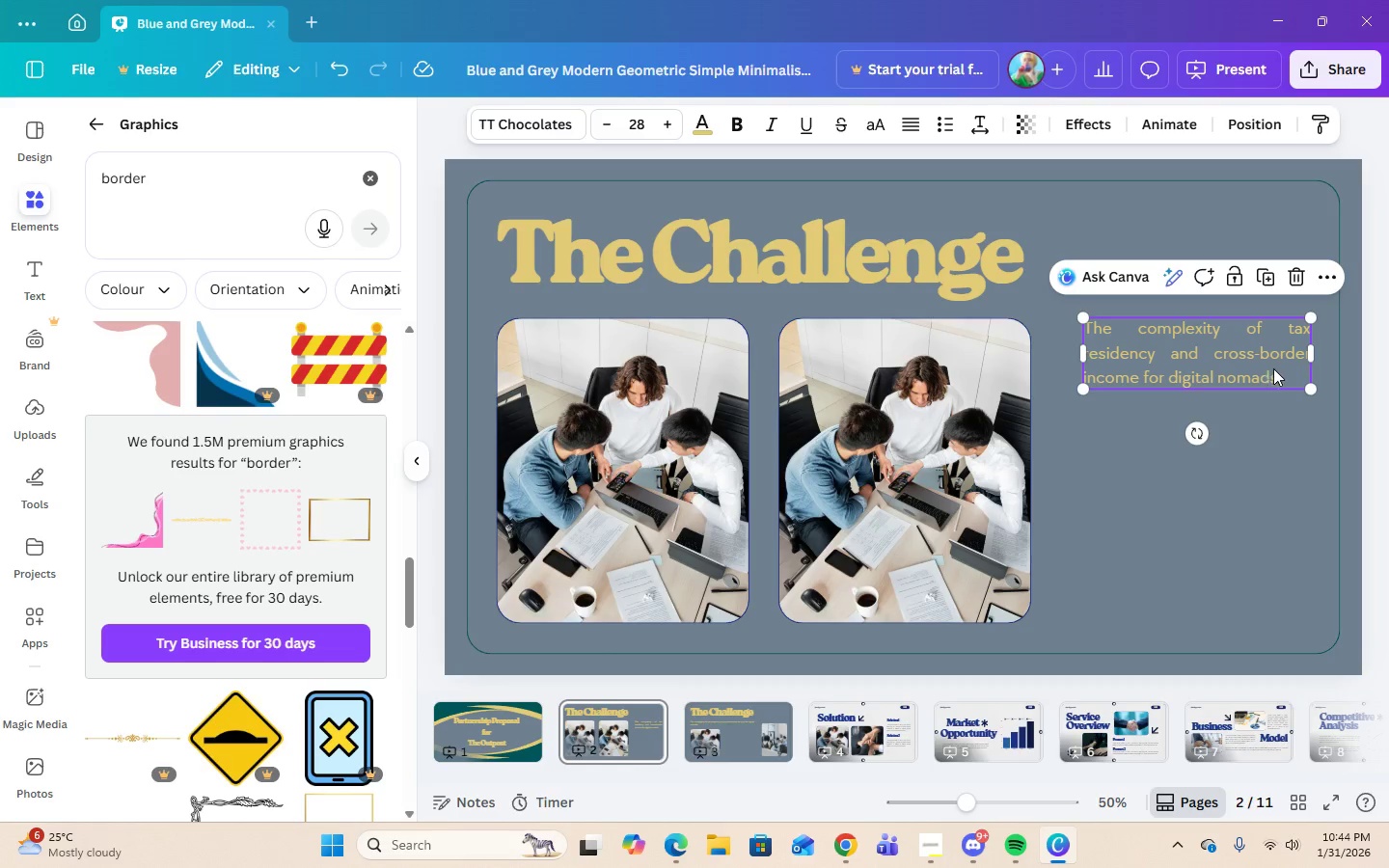 
double_click([1277, 373])
 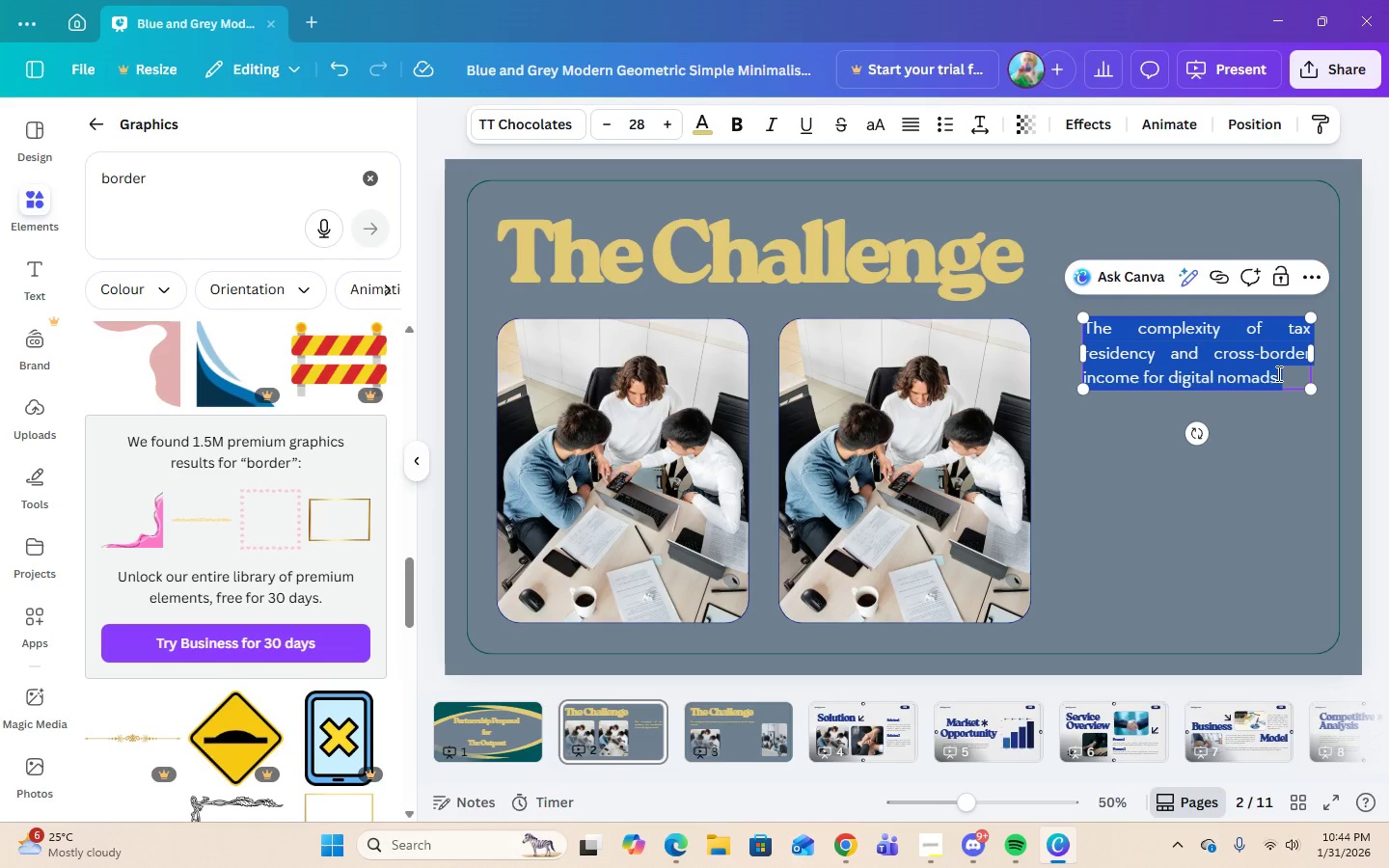 
triple_click([1277, 373])
 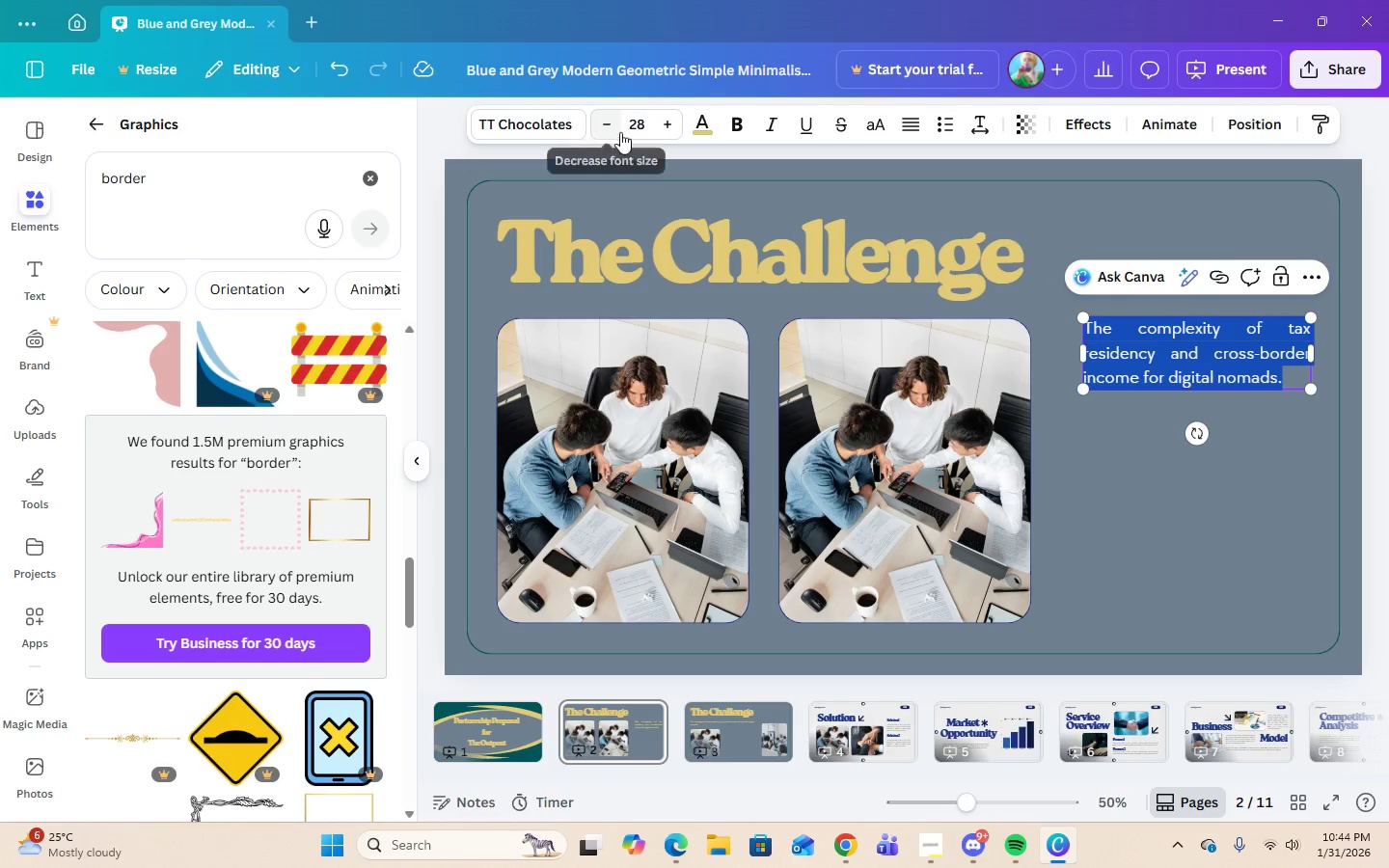 
left_click([638, 125])
 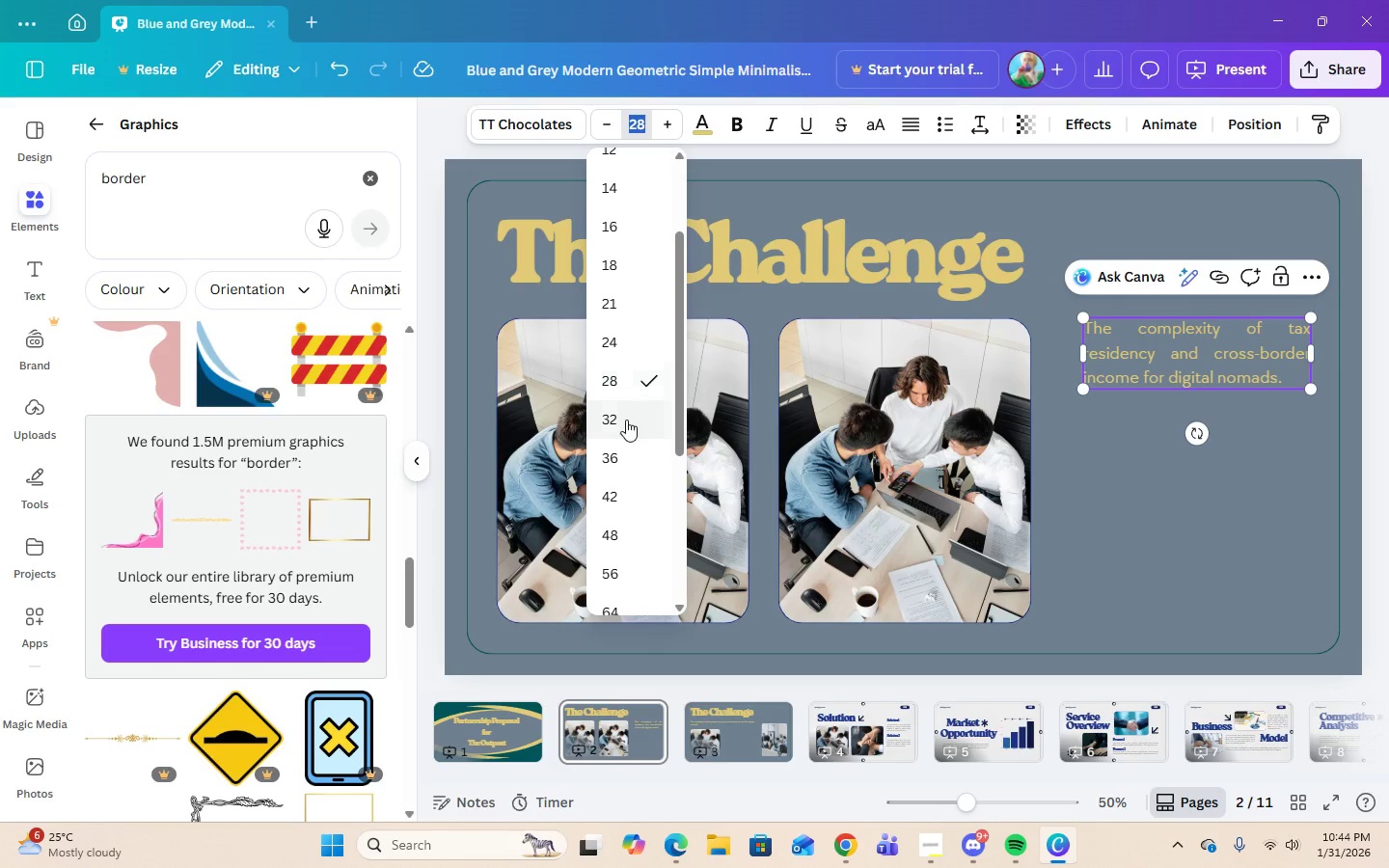 
left_click([625, 425])
 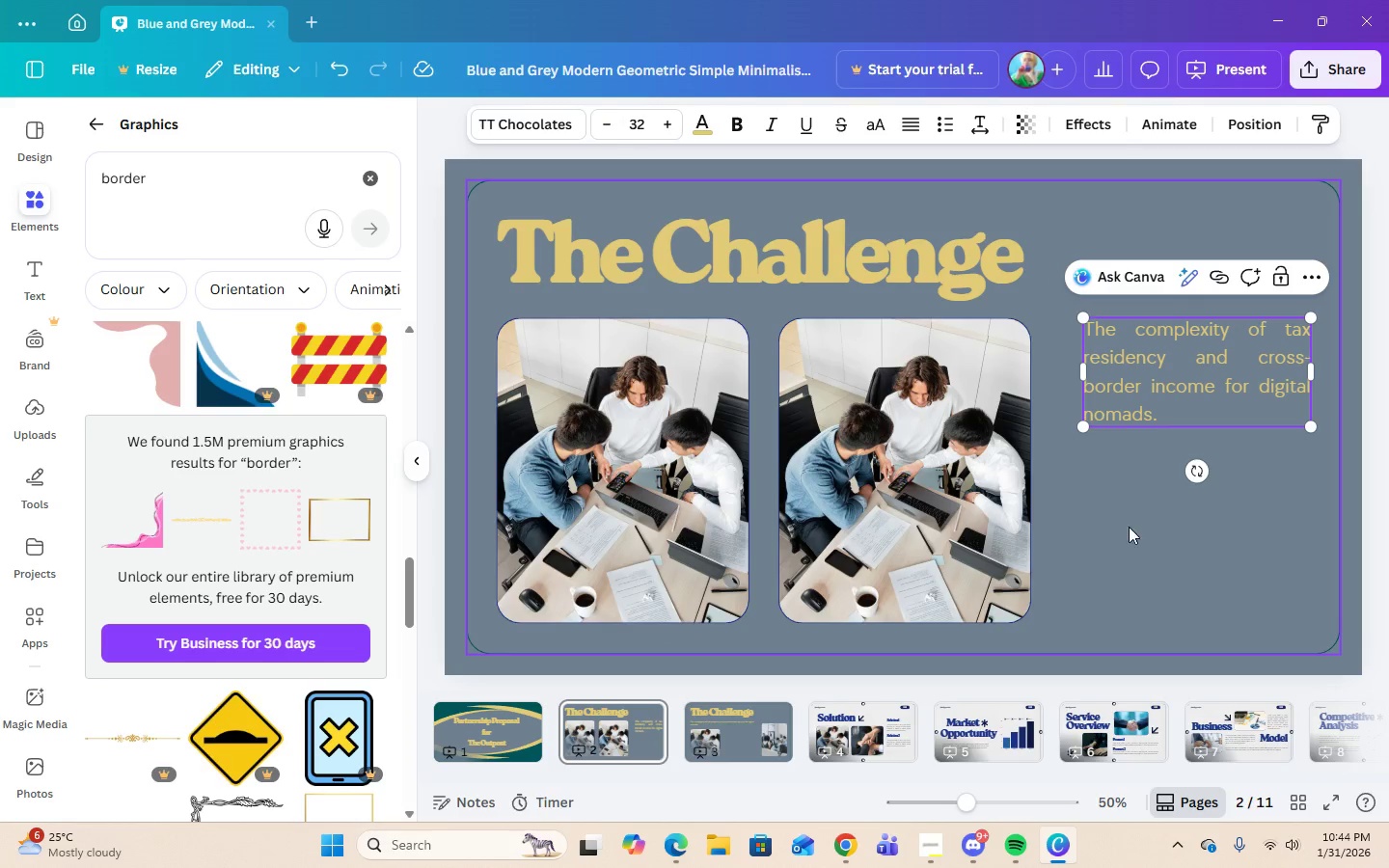 
left_click([1137, 529])
 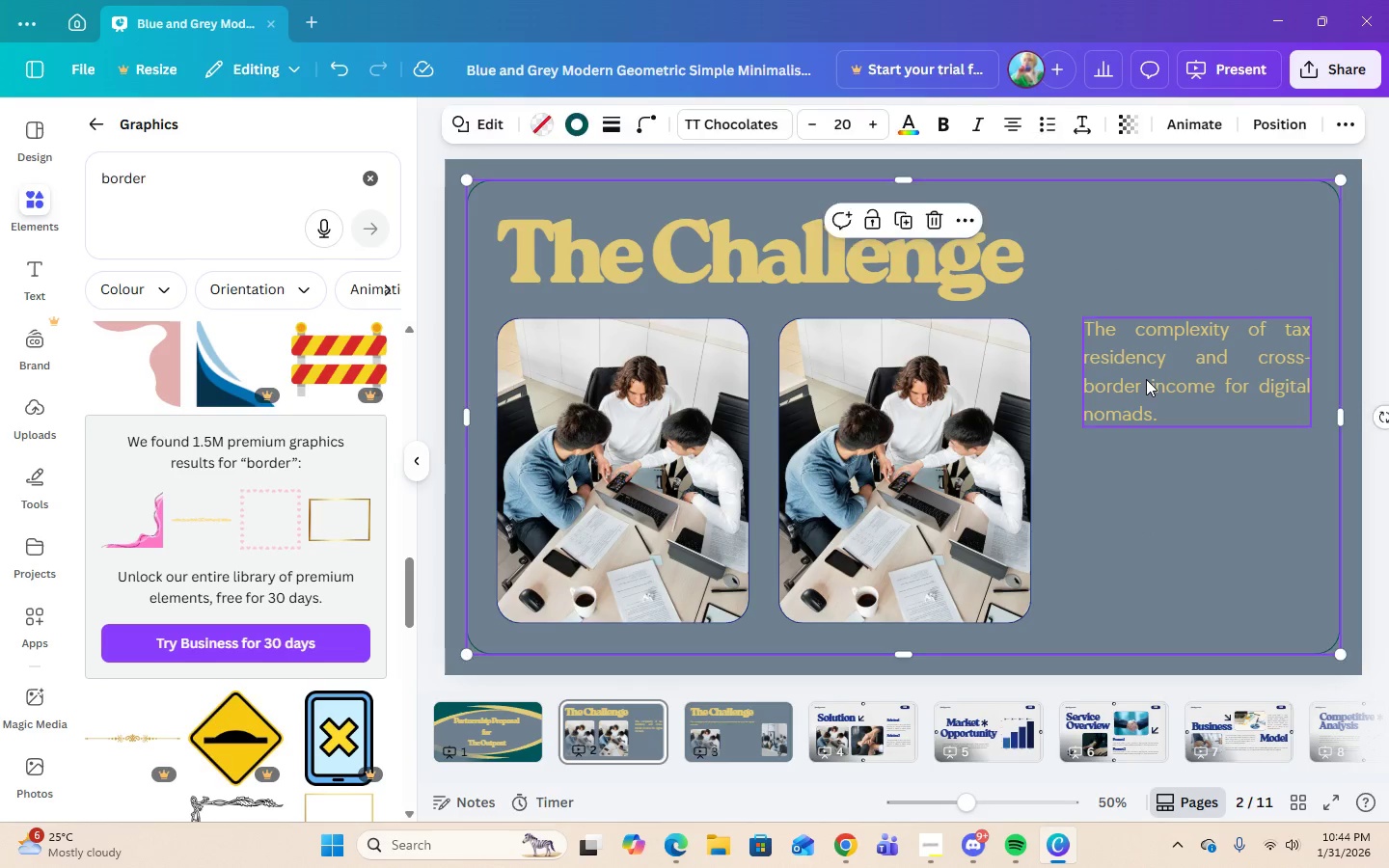 
left_click_drag(start_coordinate=[1146, 379], to_coordinate=[1140, 377])
 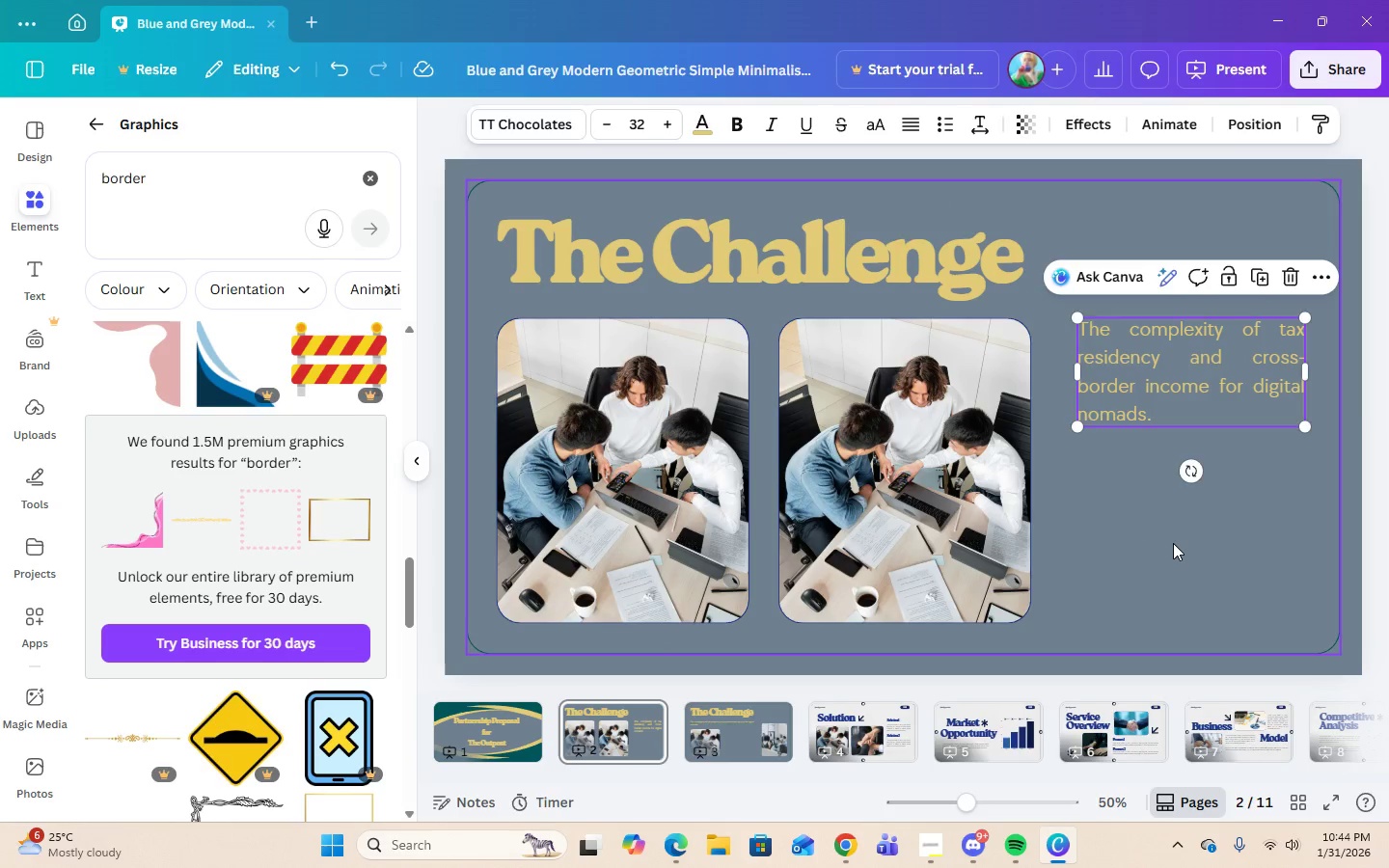 
left_click([1173, 543])
 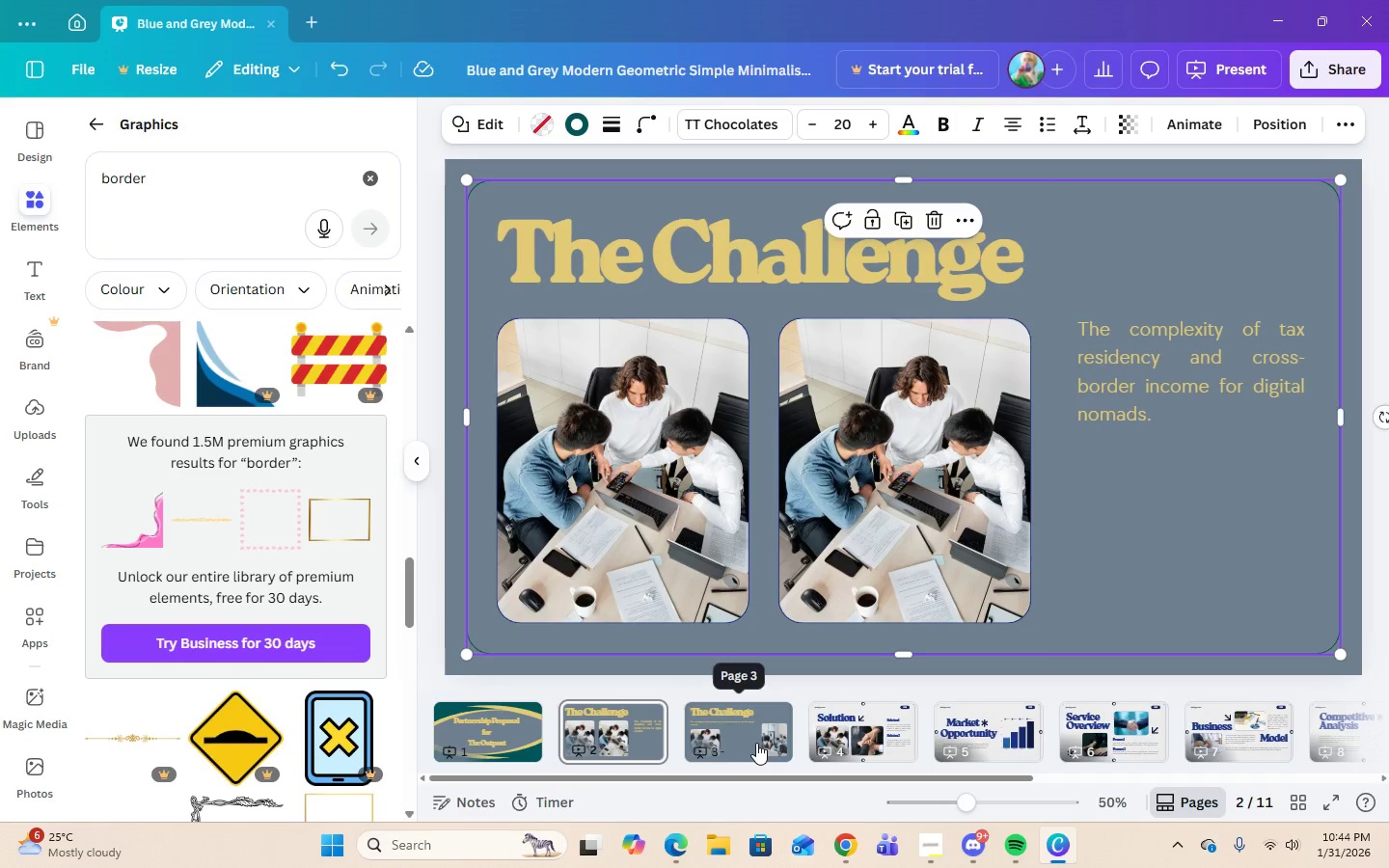 
mouse_move([815, 759])
 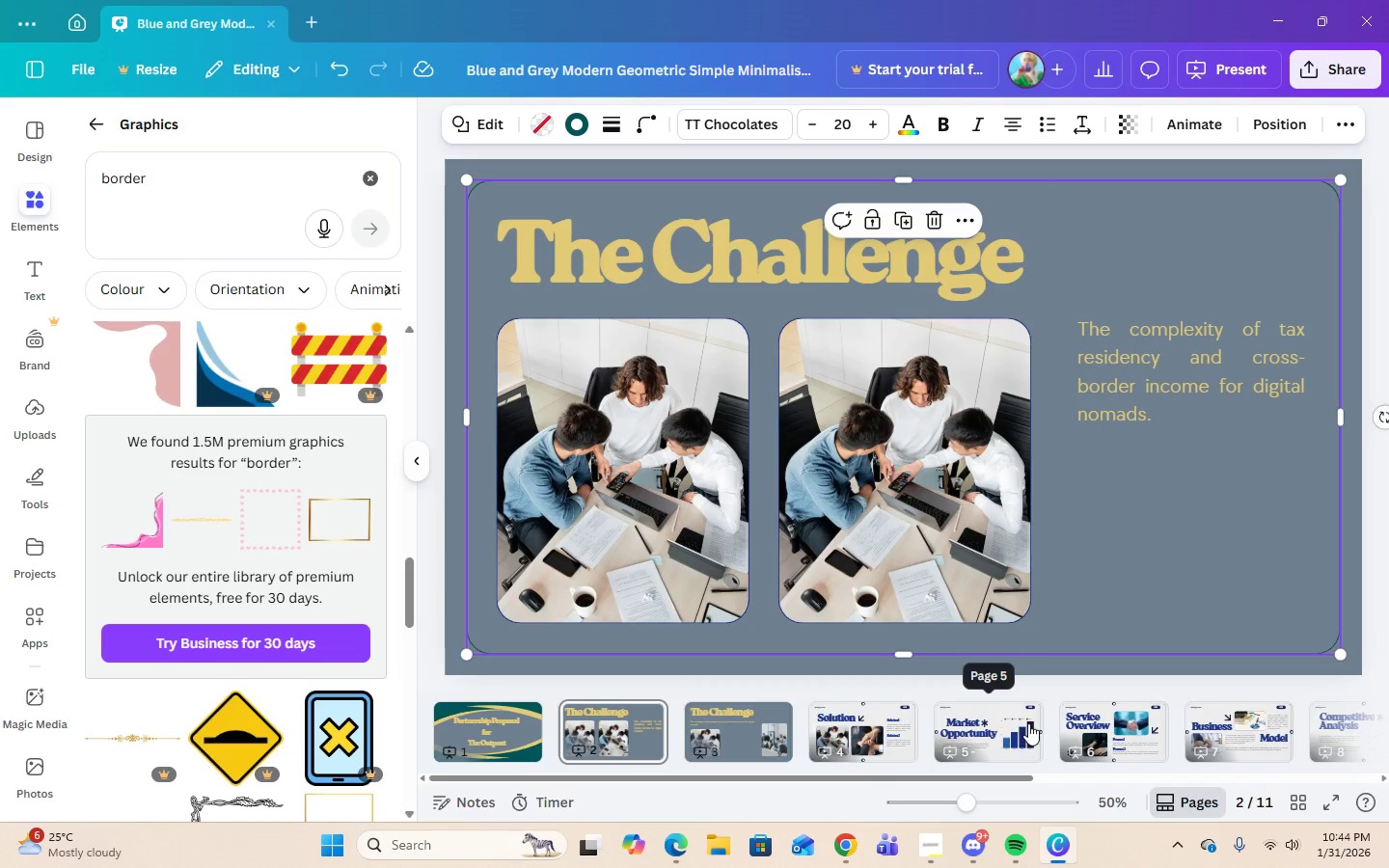 
mouse_move([1007, 706])
 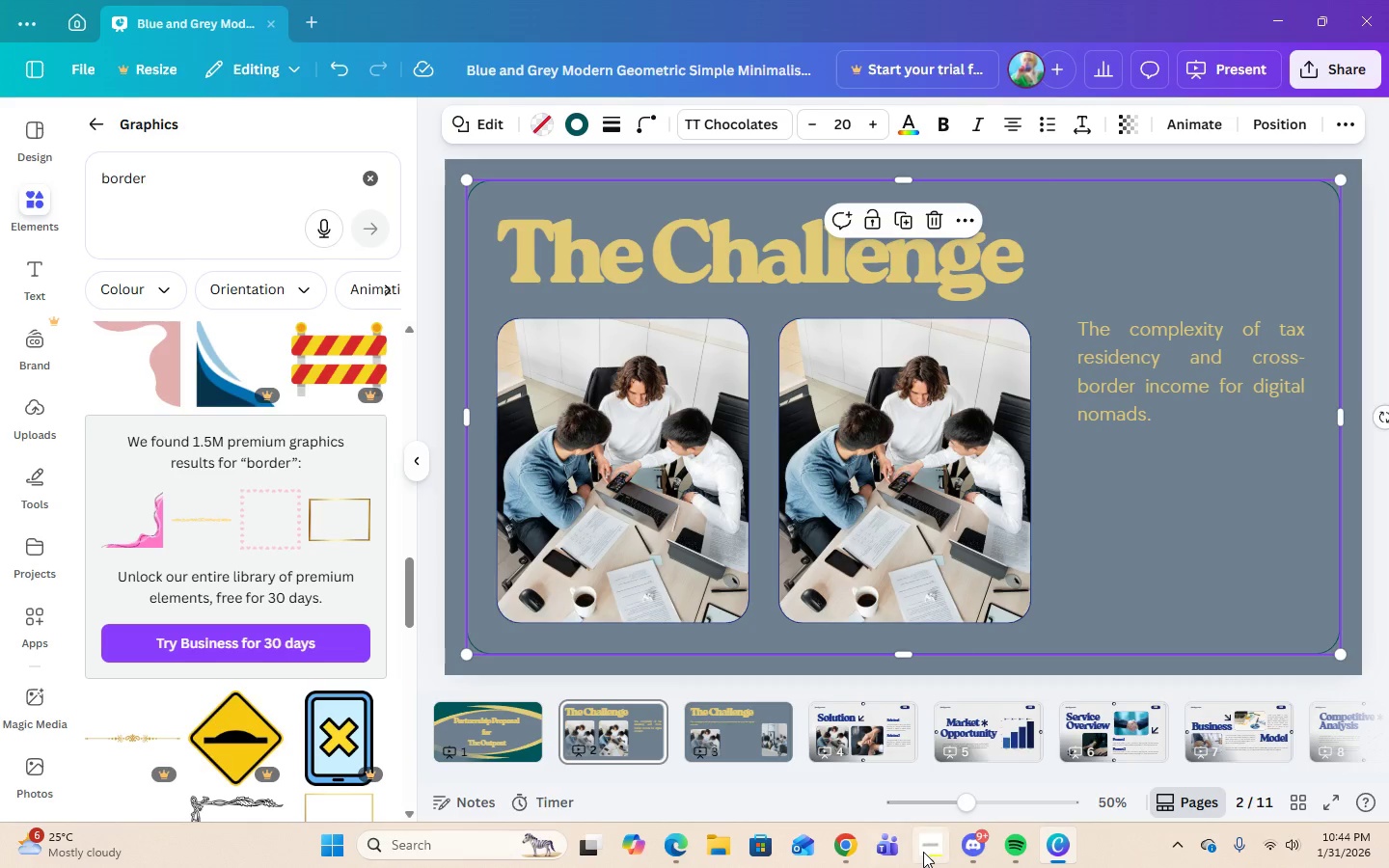 
left_click([923, 852])